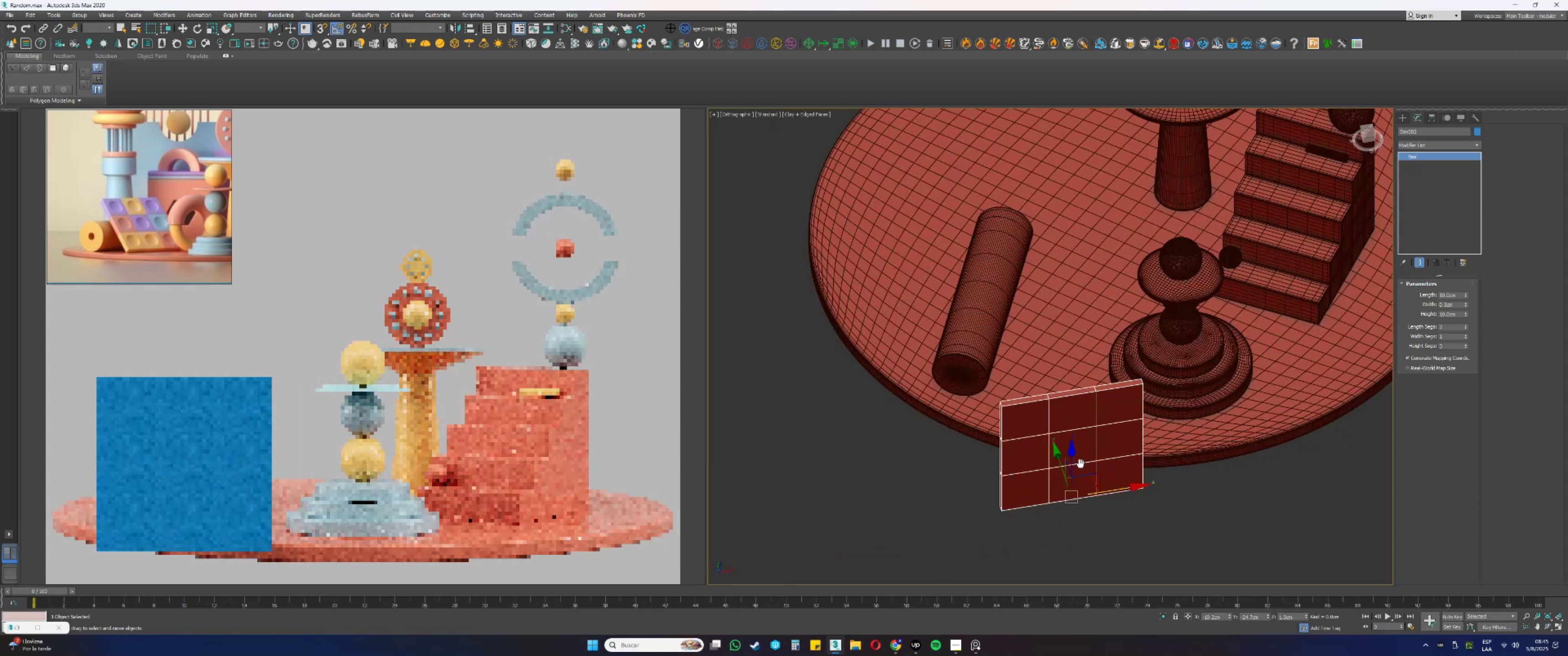 
key(Alt+AltLeft)
 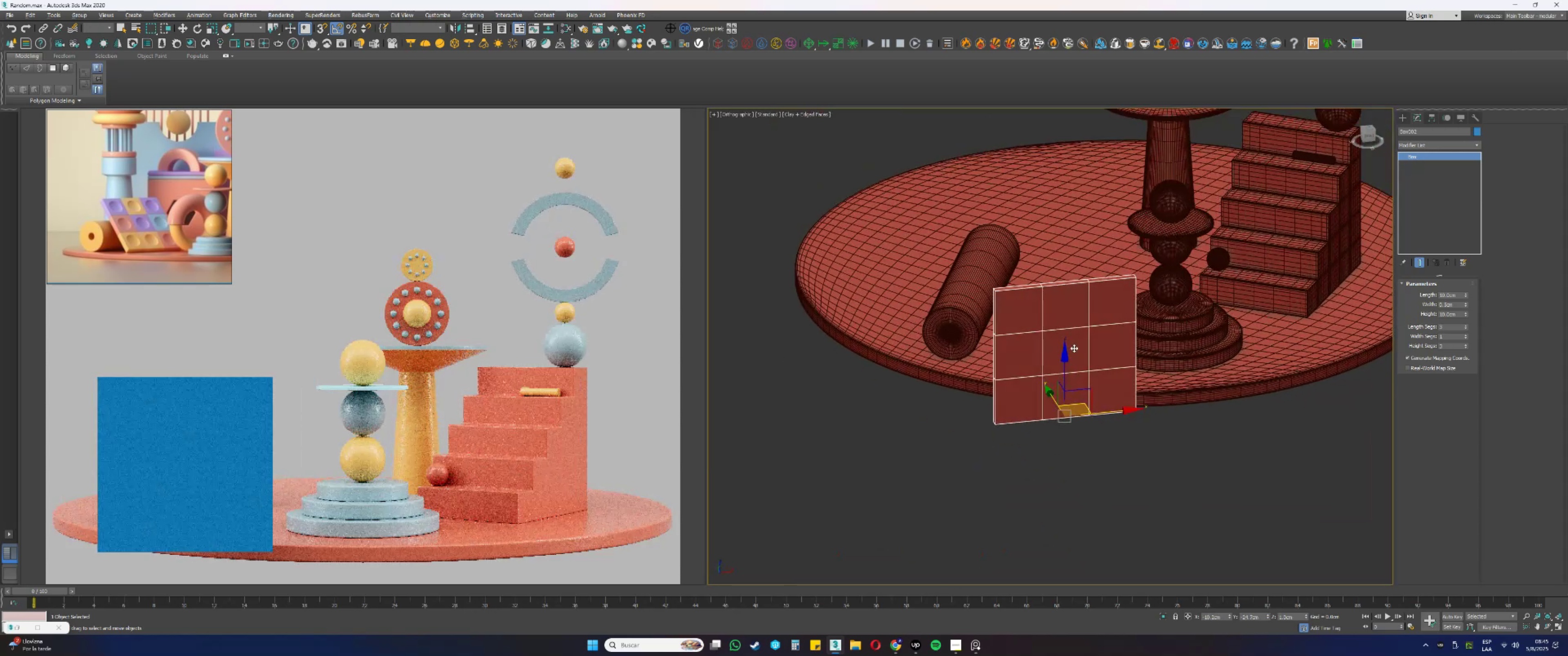 
scroll: coordinate [1071, 350], scroll_direction: up, amount: 2.0
 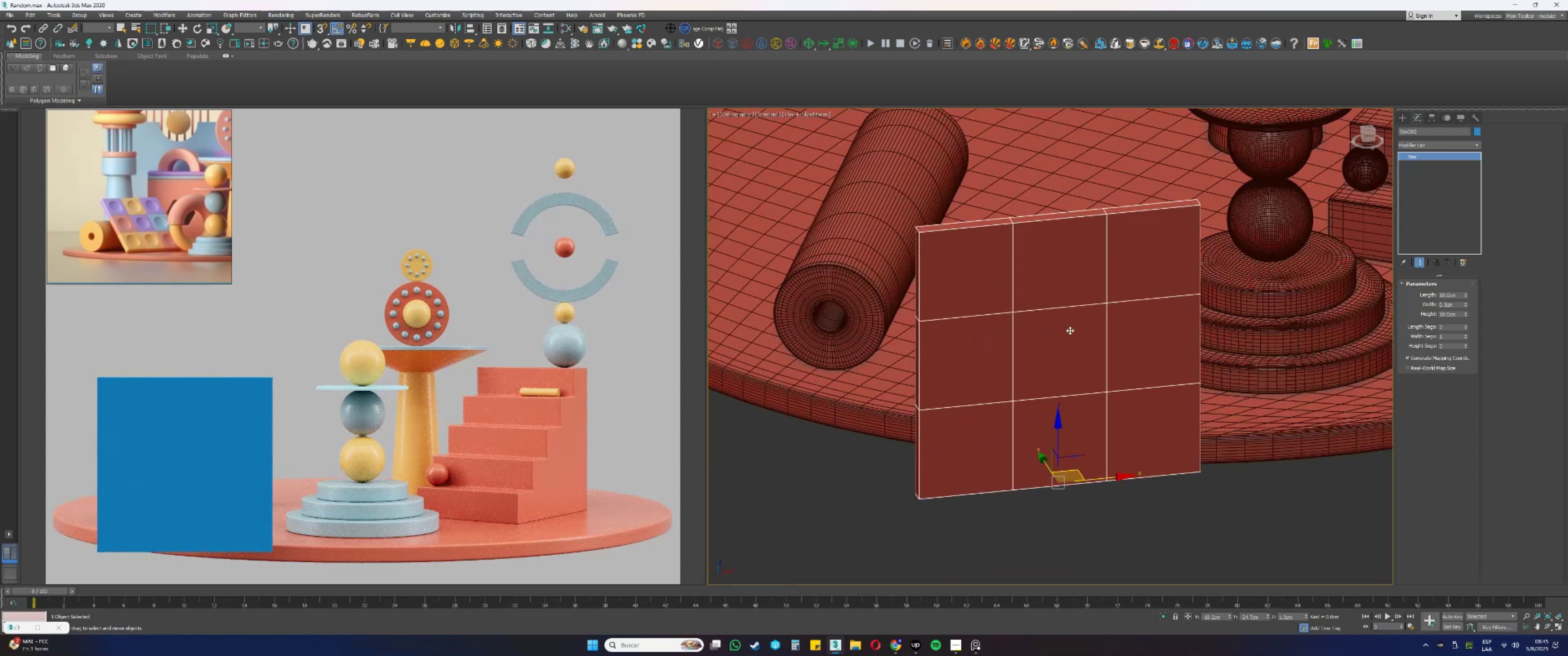 
key(E)
 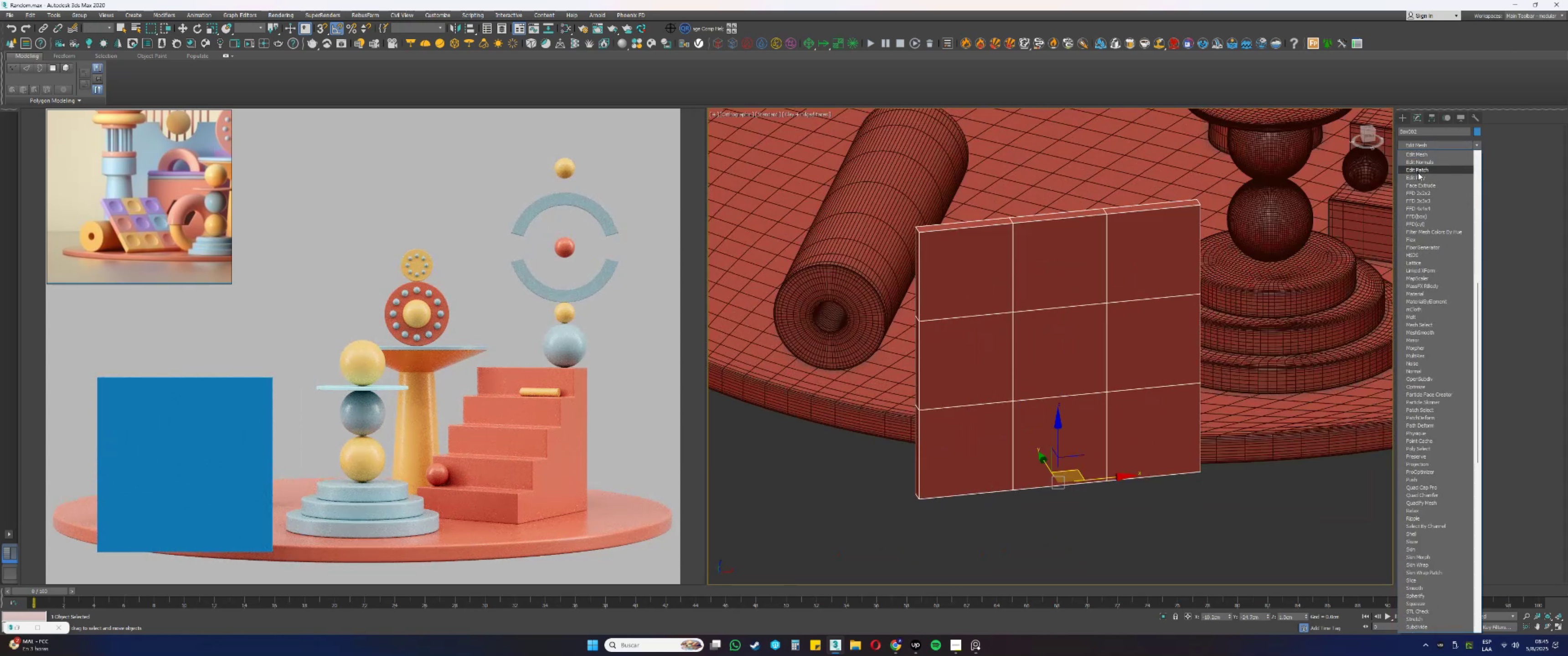 
left_click([1418, 178])
 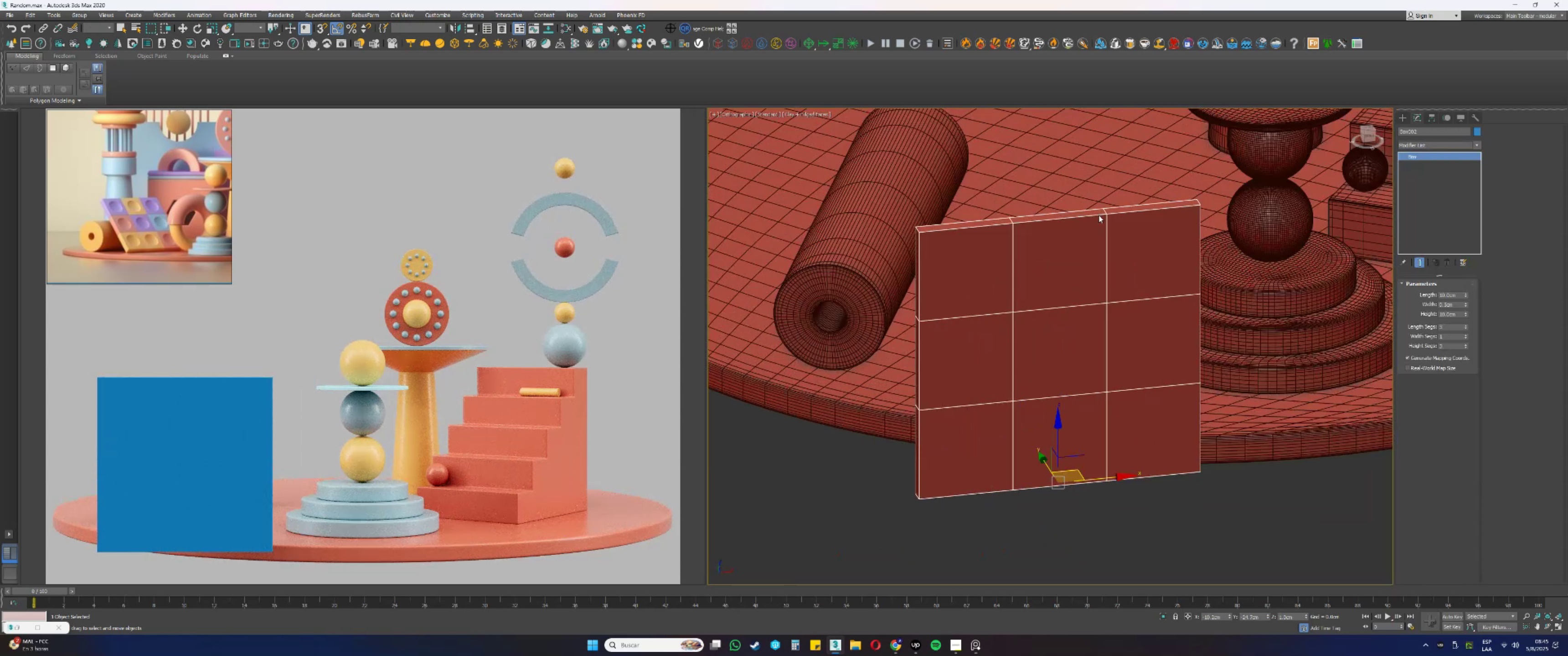 
type(4q)
 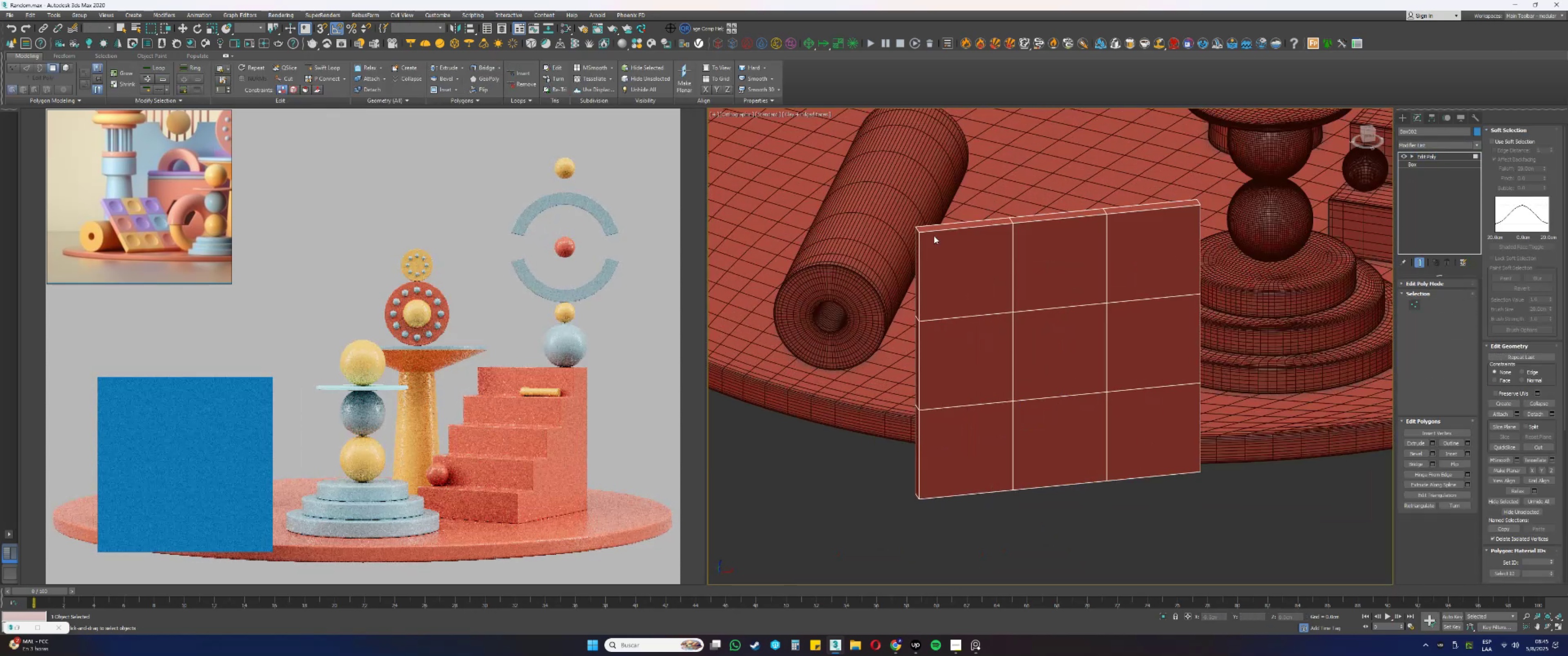 
hold_key(key=AltLeft, duration=0.37)
 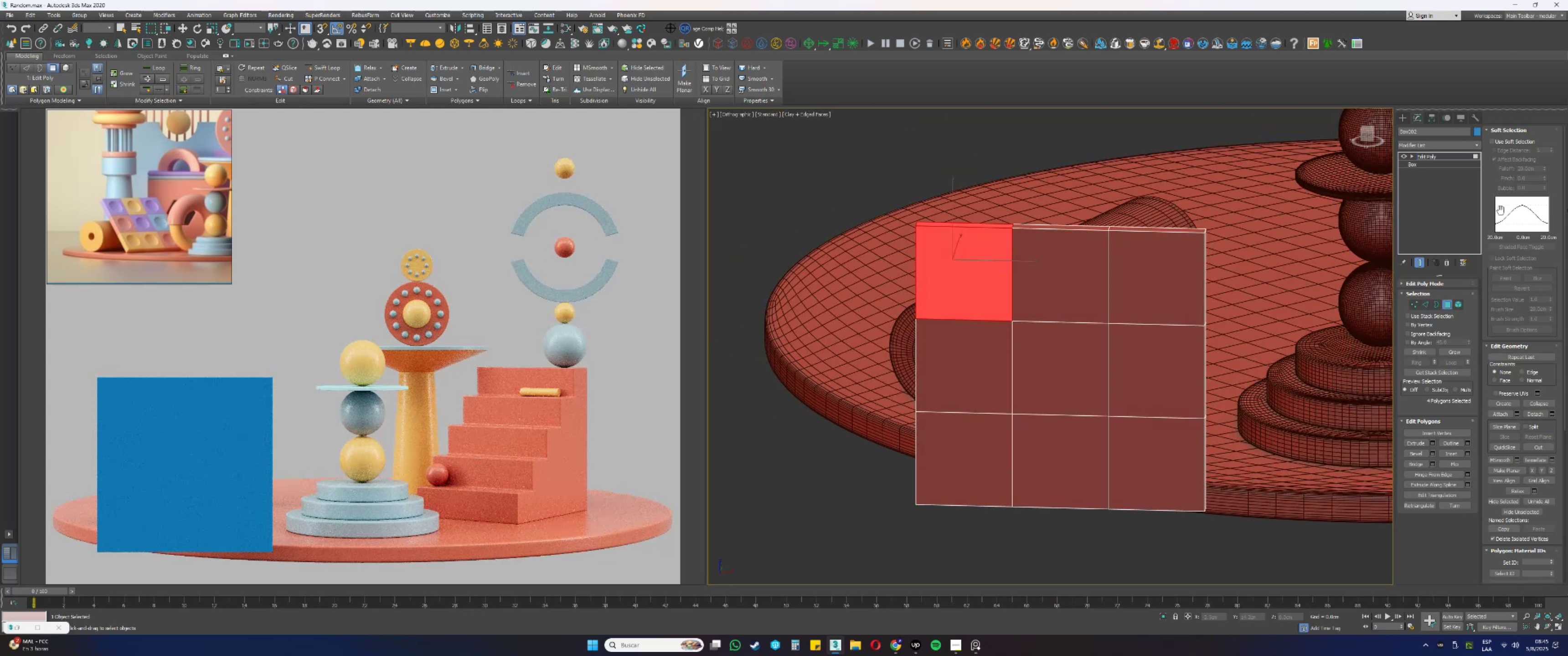 
left_click([1500, 128])
 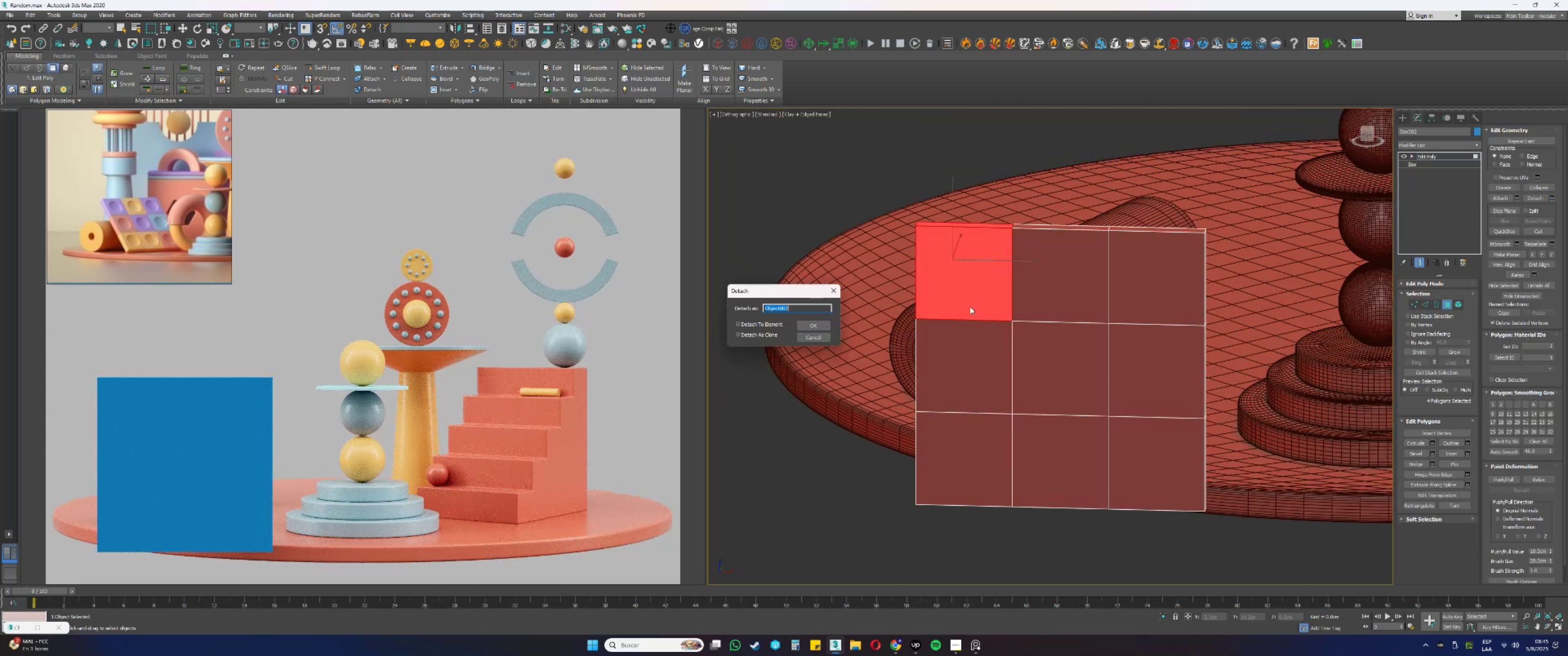 
left_click([805, 324])
 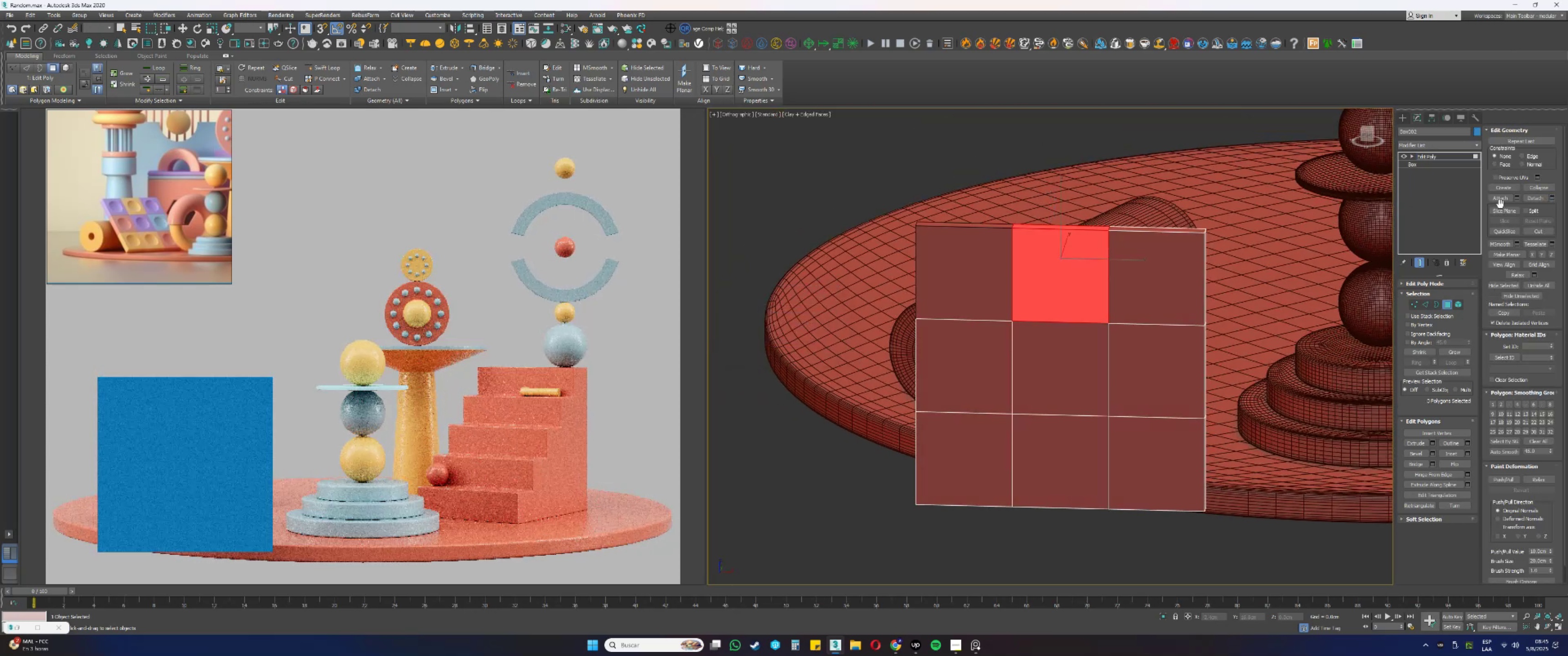 
left_click([1543, 197])
 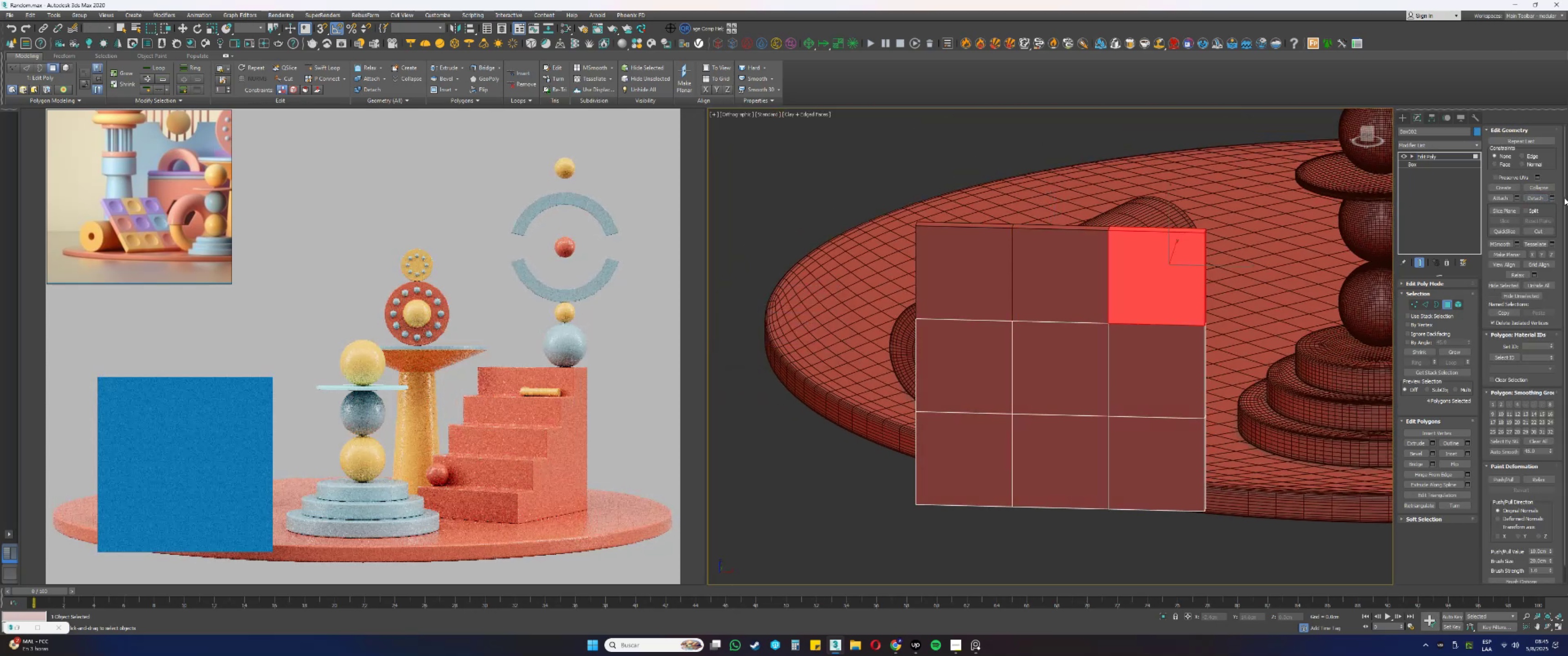 
left_click([1538, 196])
 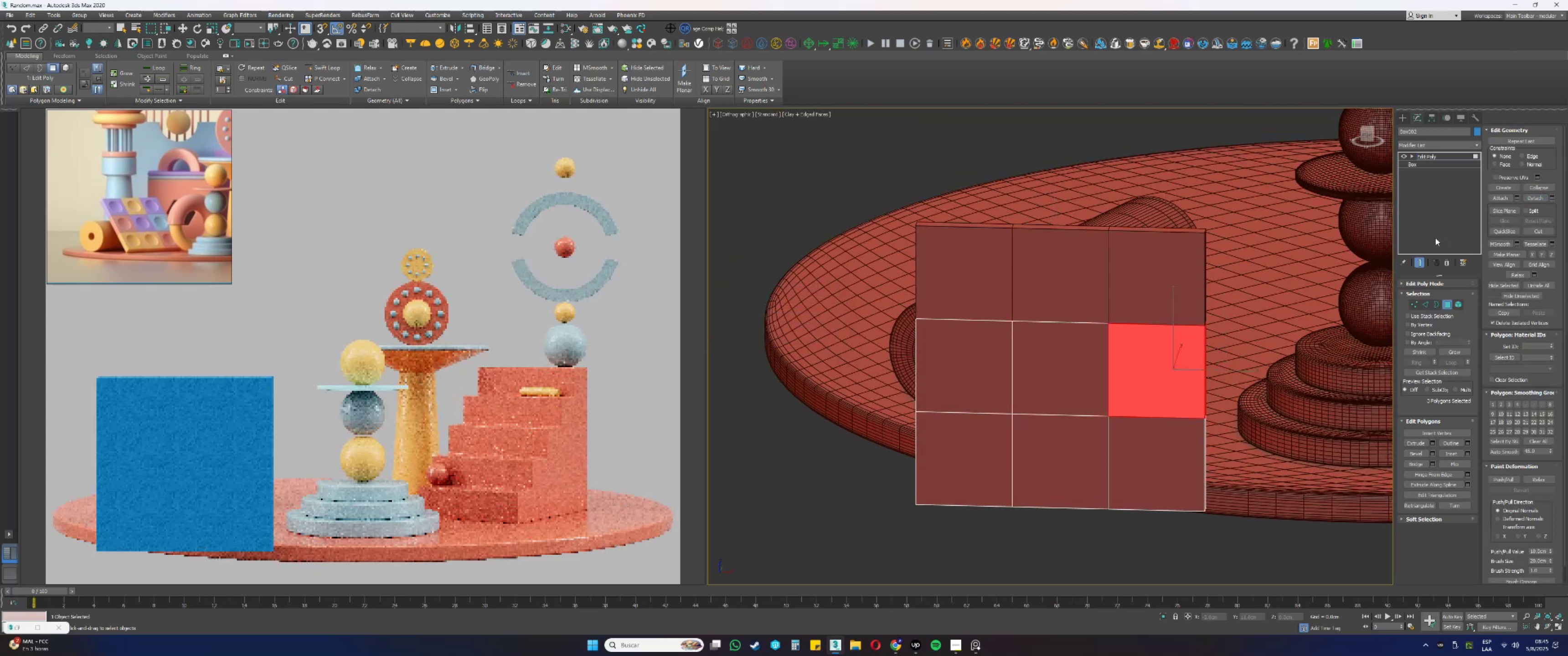 
left_click([1537, 197])
 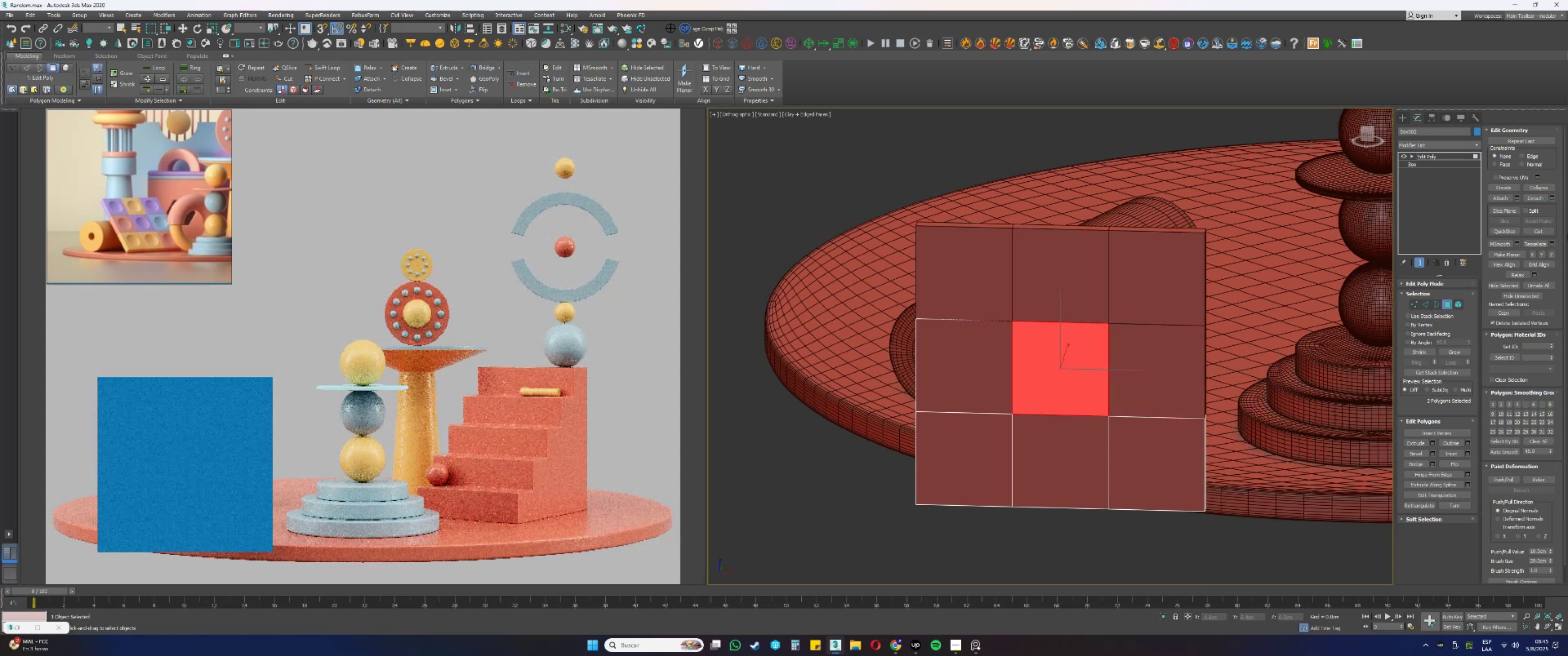 
left_click([1536, 199])
 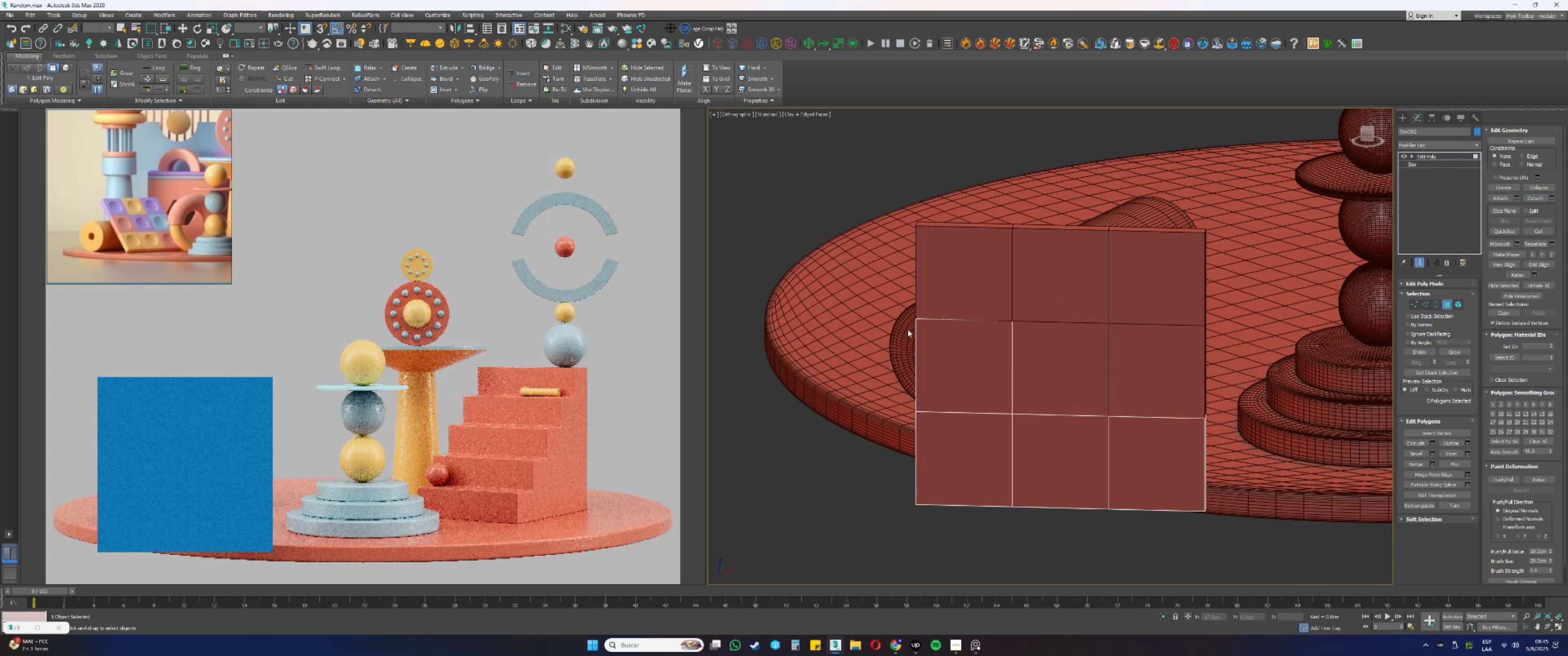 
hold_key(key=AltLeft, duration=0.41)
 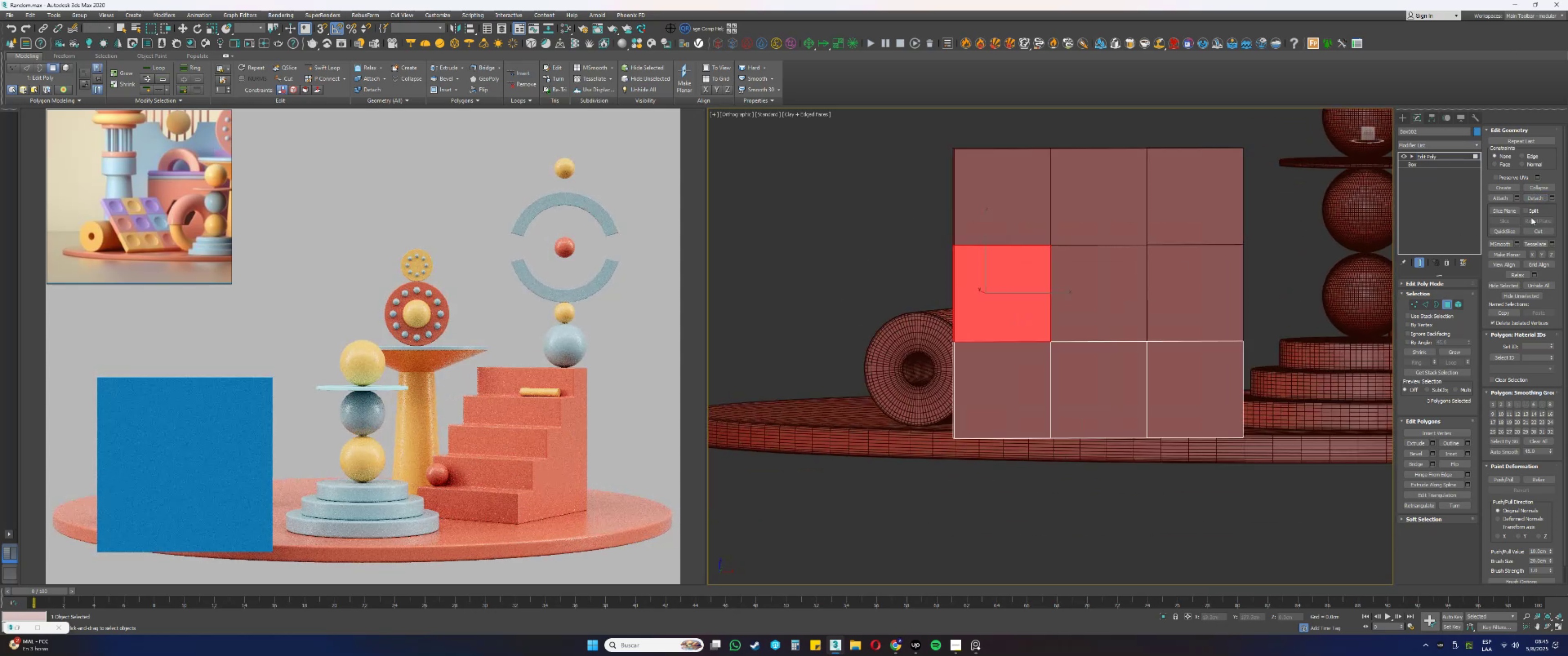 
left_click([1532, 200])
 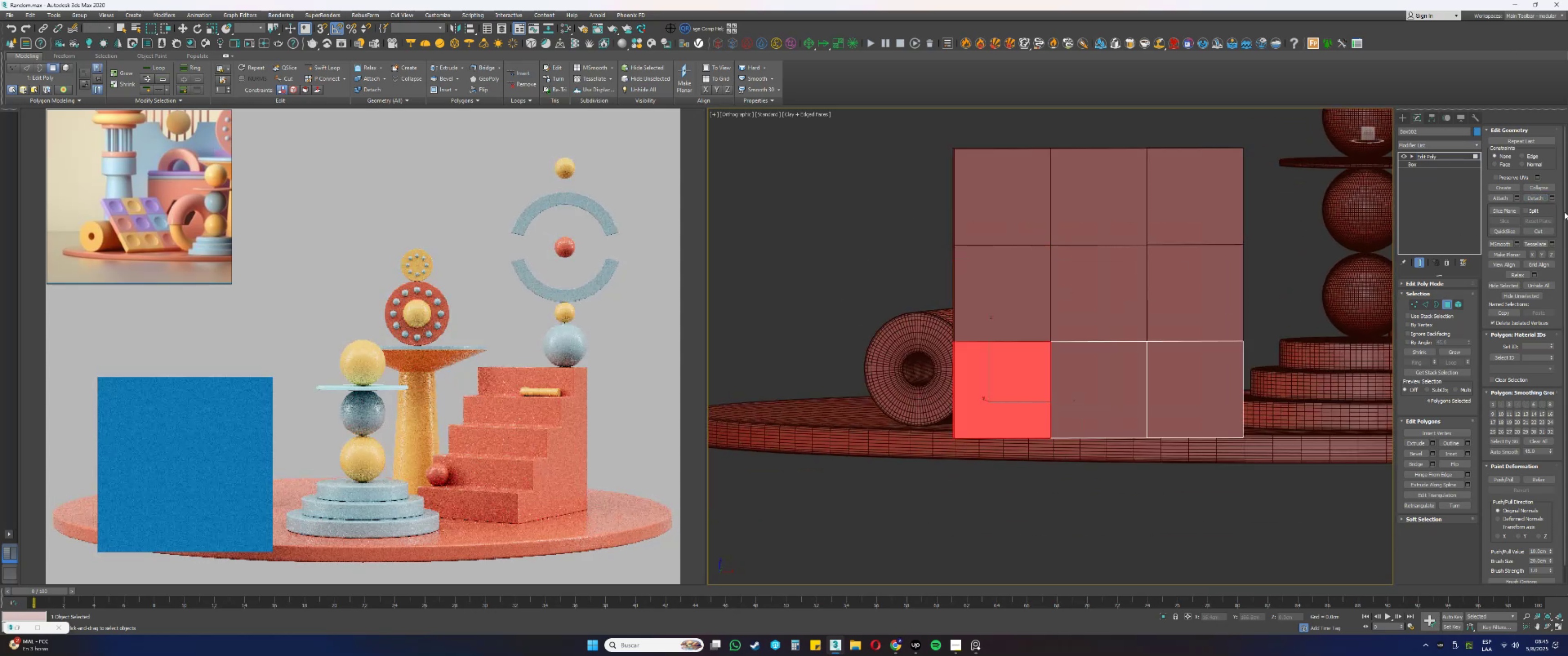 
left_click([1535, 198])
 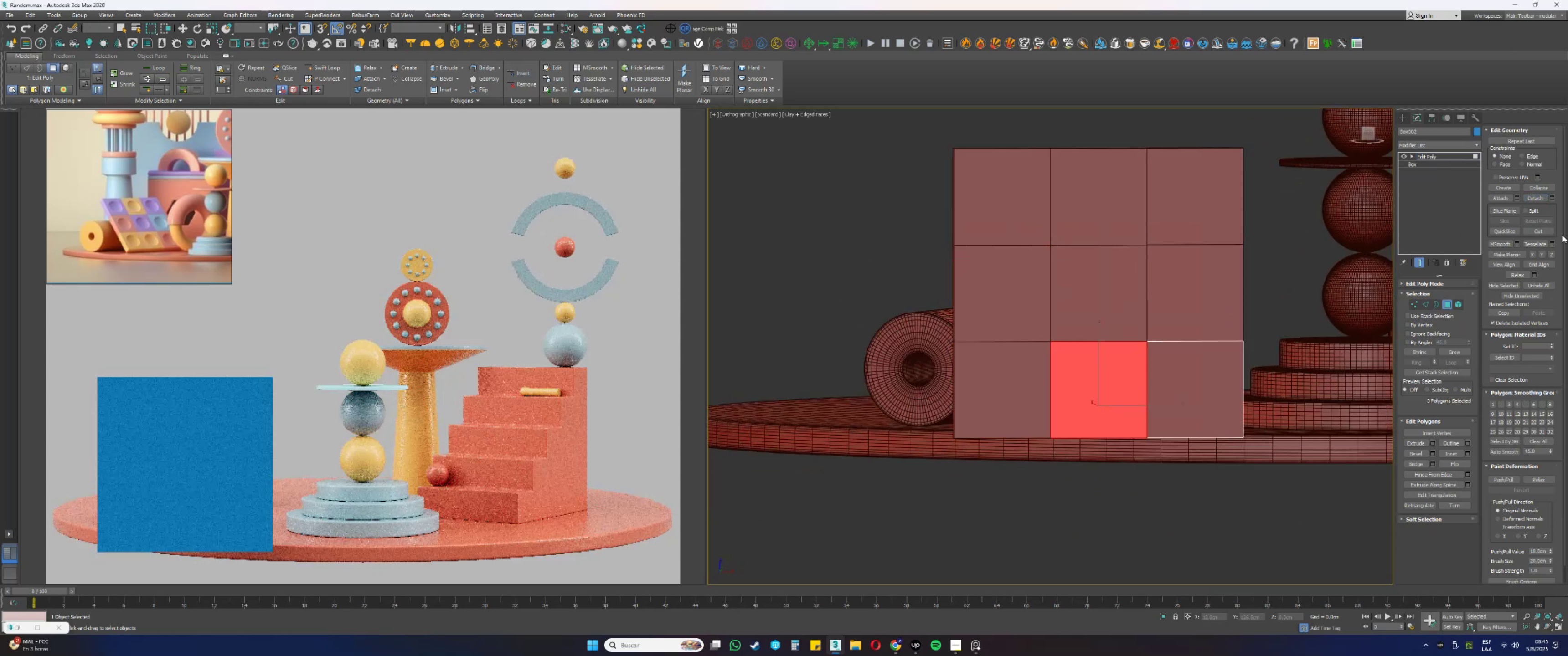 
left_click([1539, 200])
 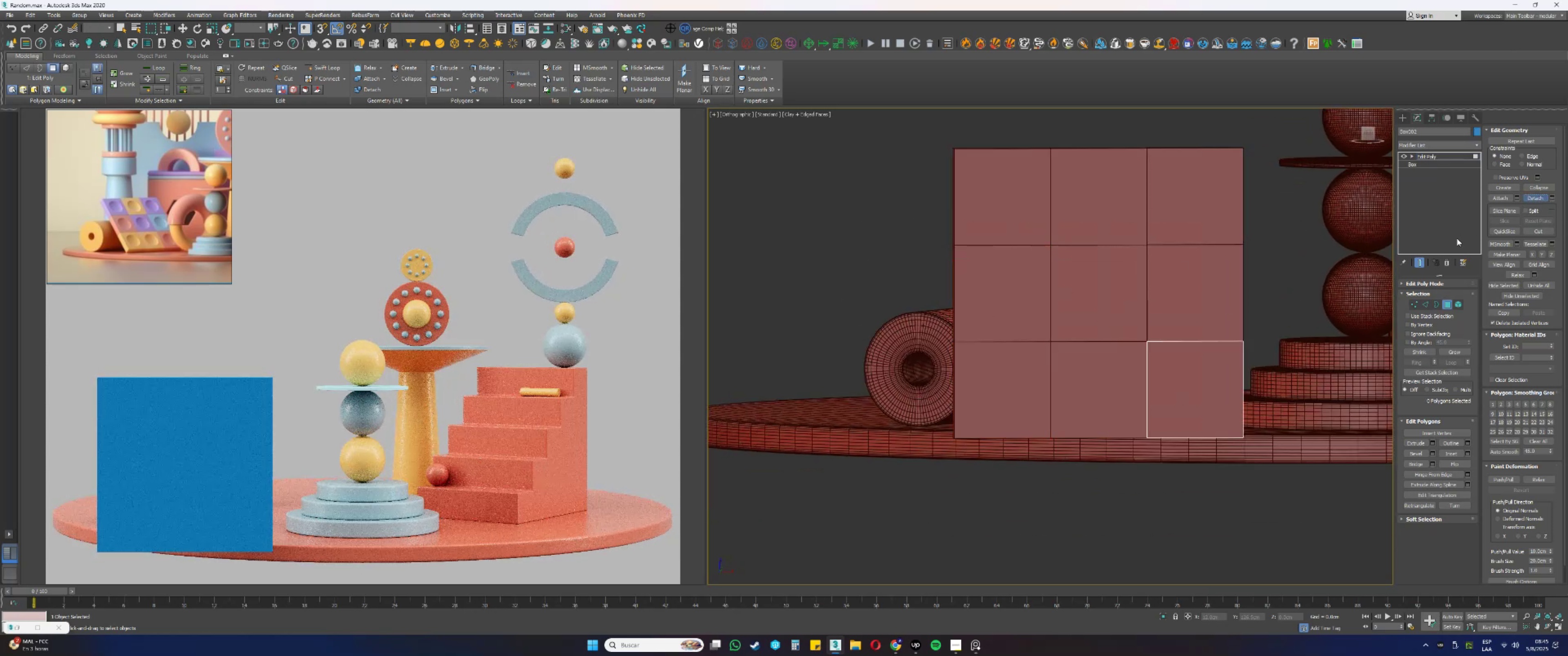 
key(Alt+AltLeft)
 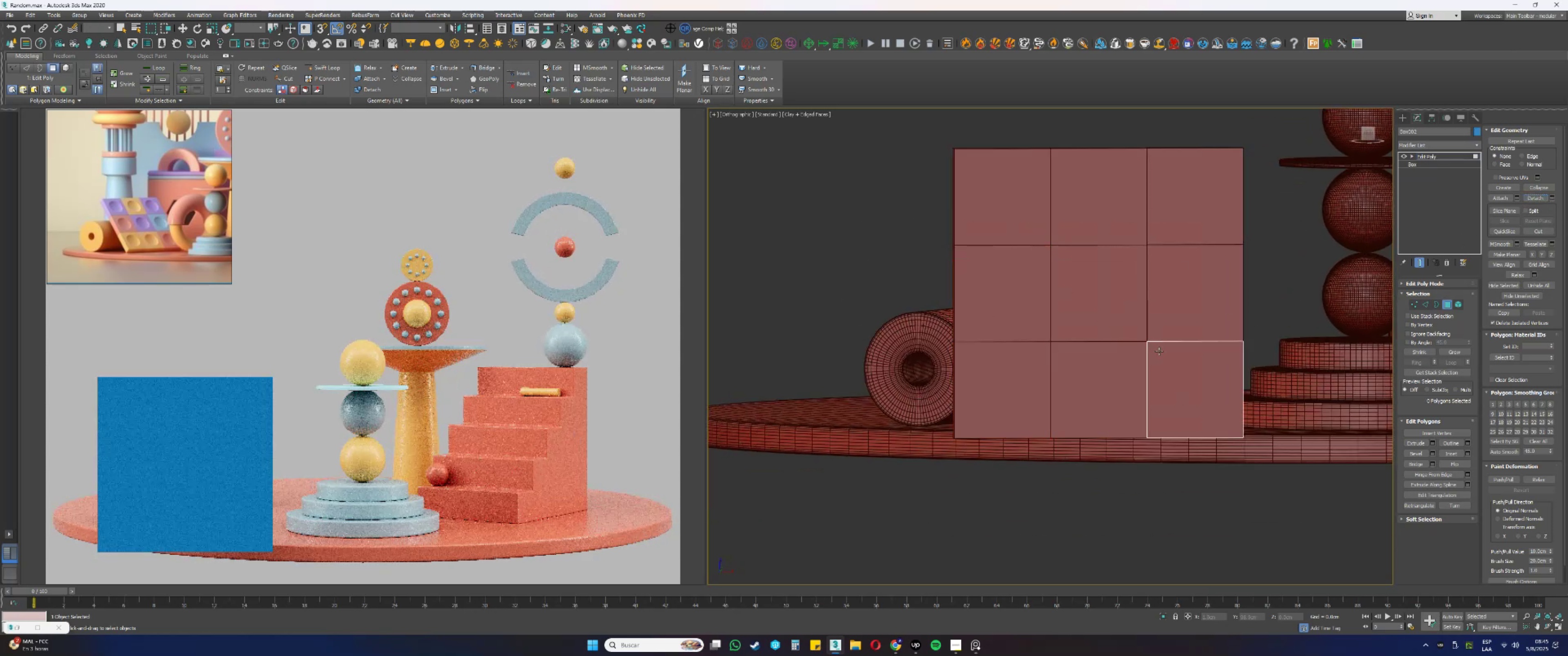 
key(2)
 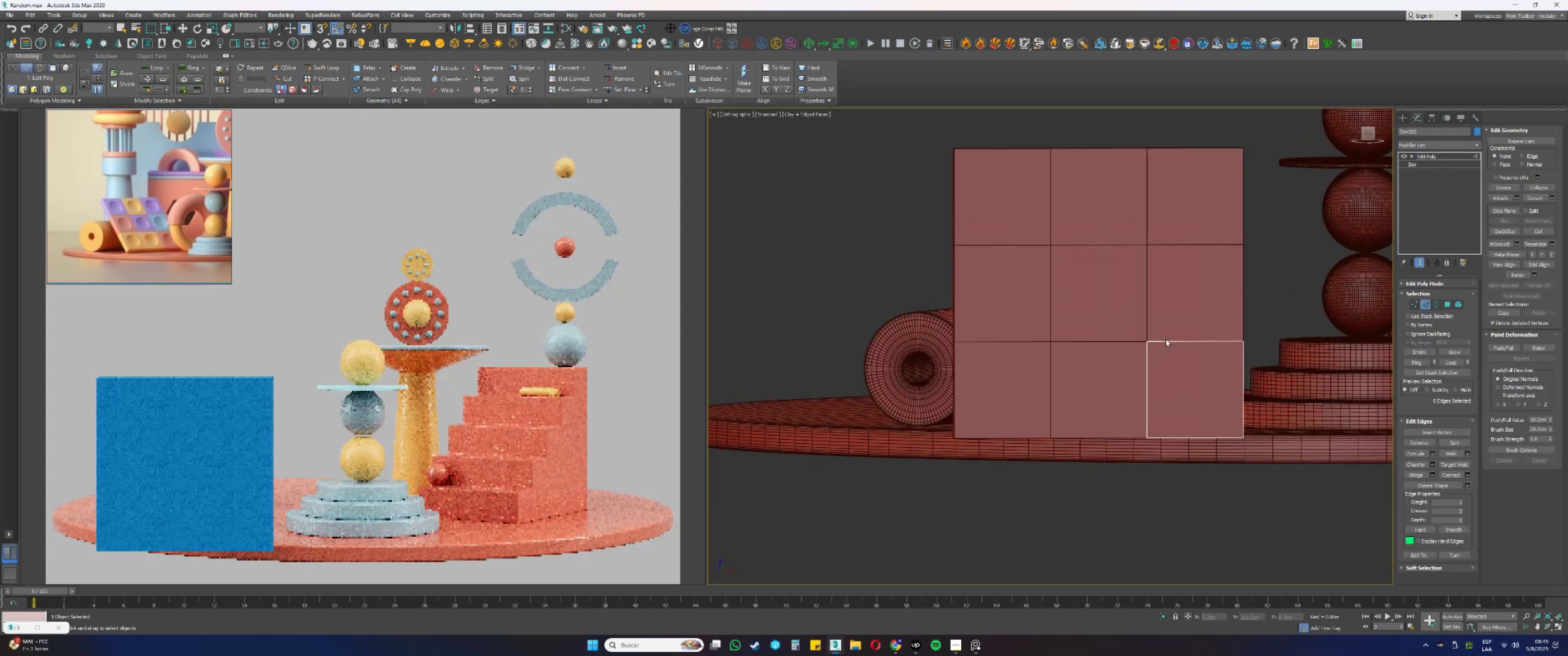 
key(F3)
 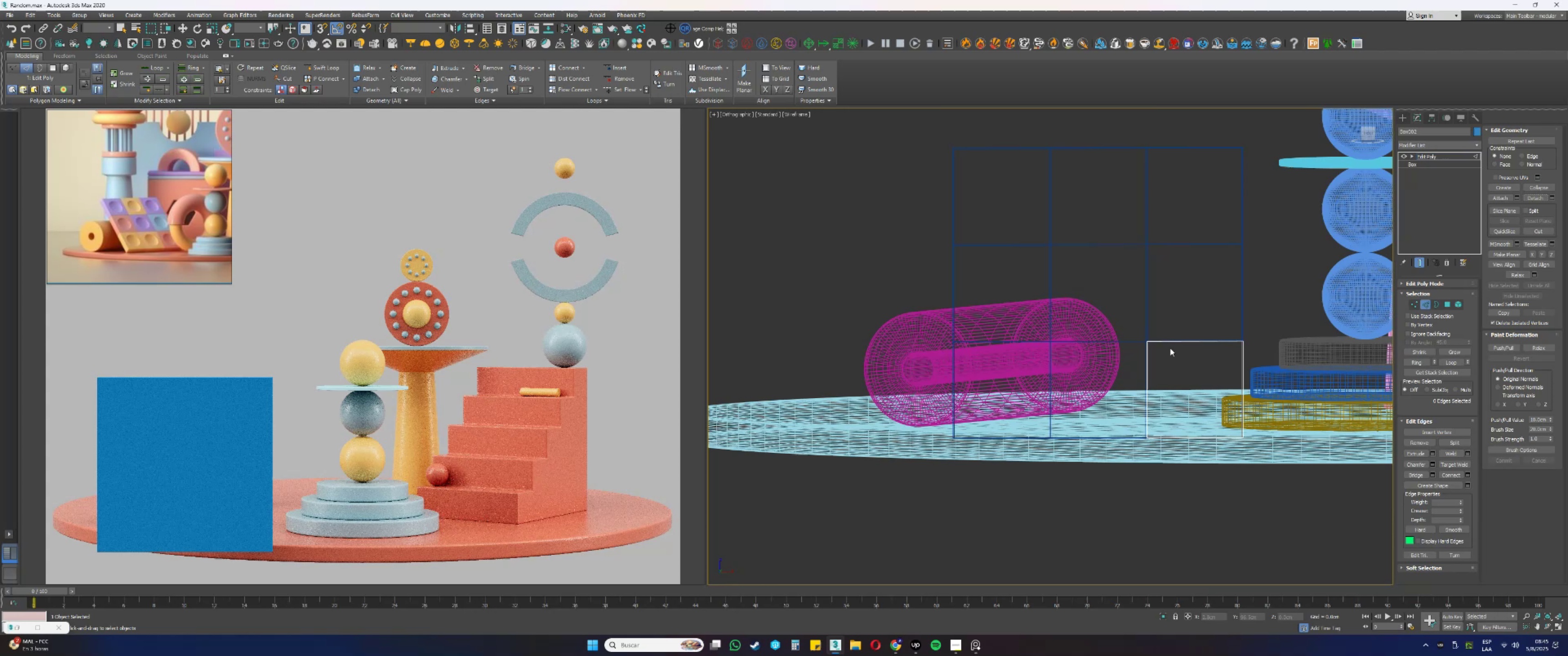 
key(Alt+AltLeft)
 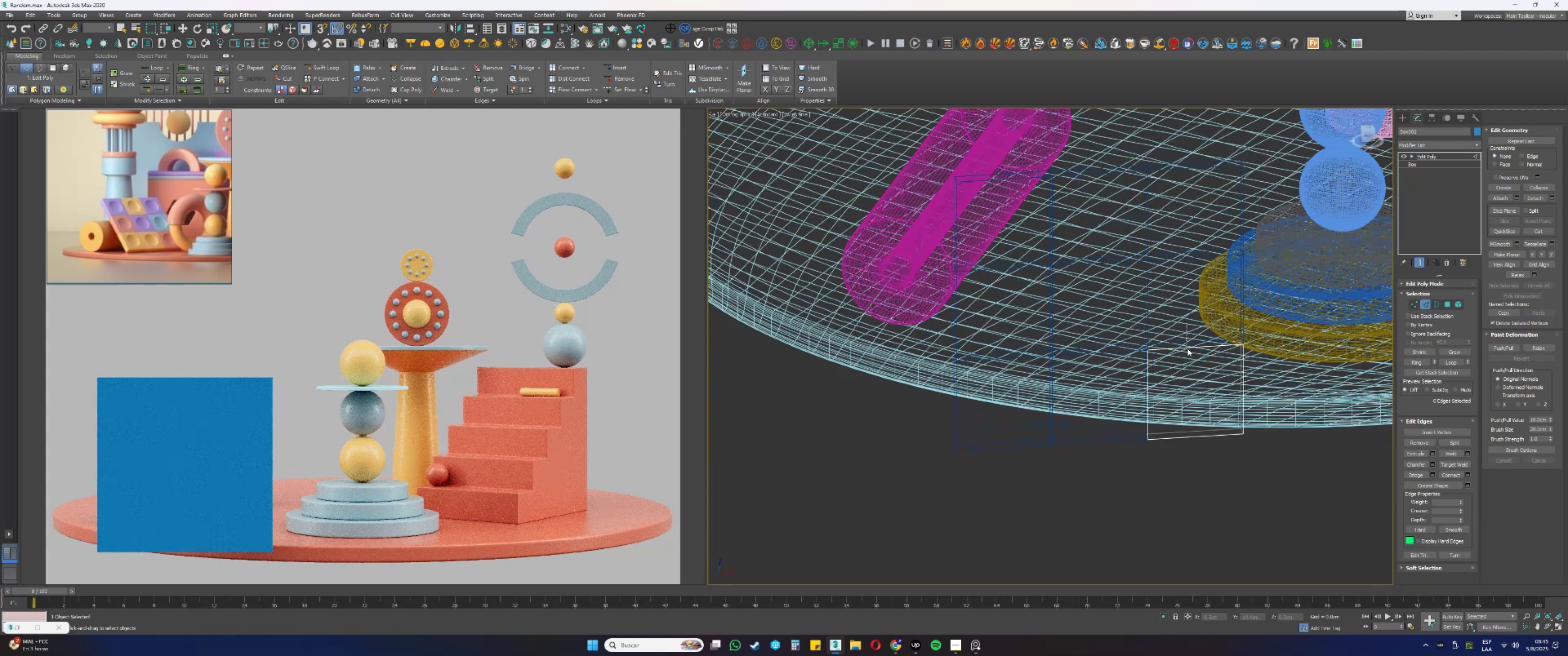 
hold_key(key=AltLeft, duration=0.33)
 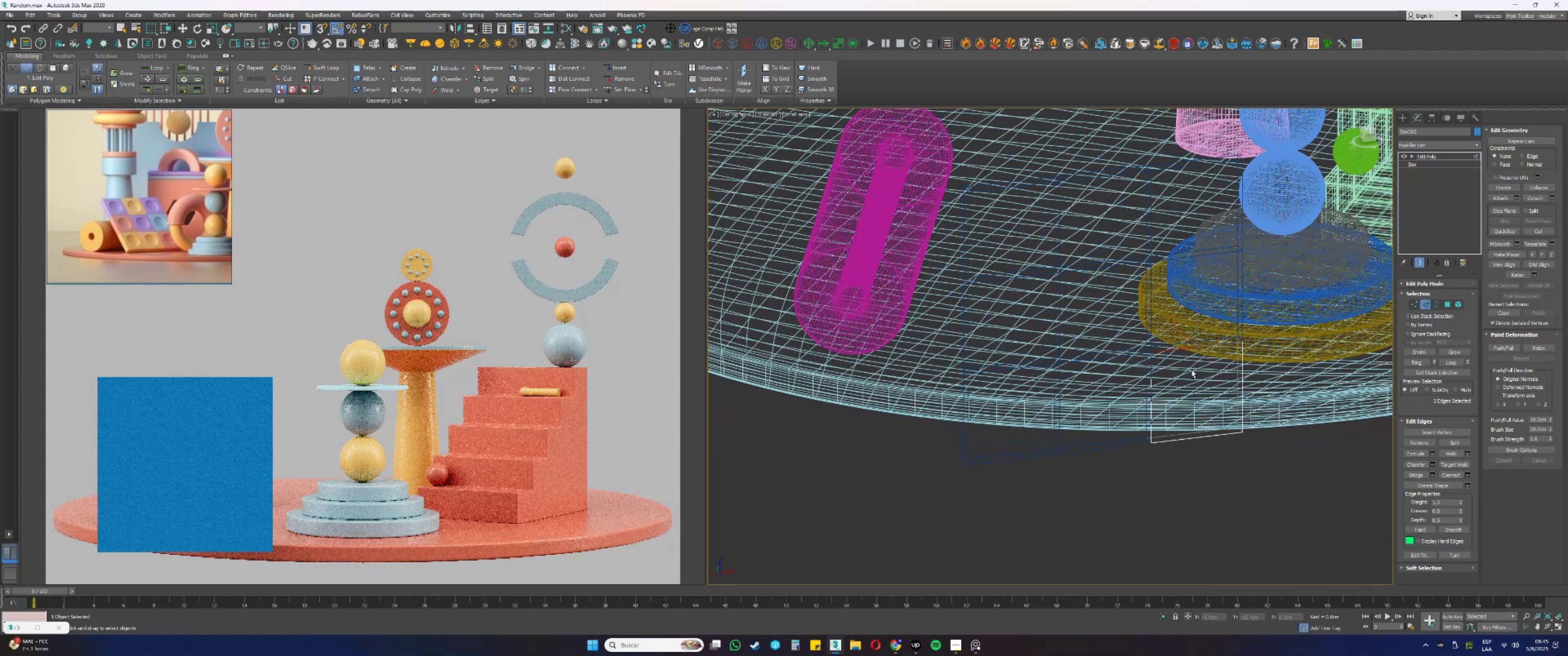 
scroll: coordinate [1185, 364], scroll_direction: up, amount: 2.0
 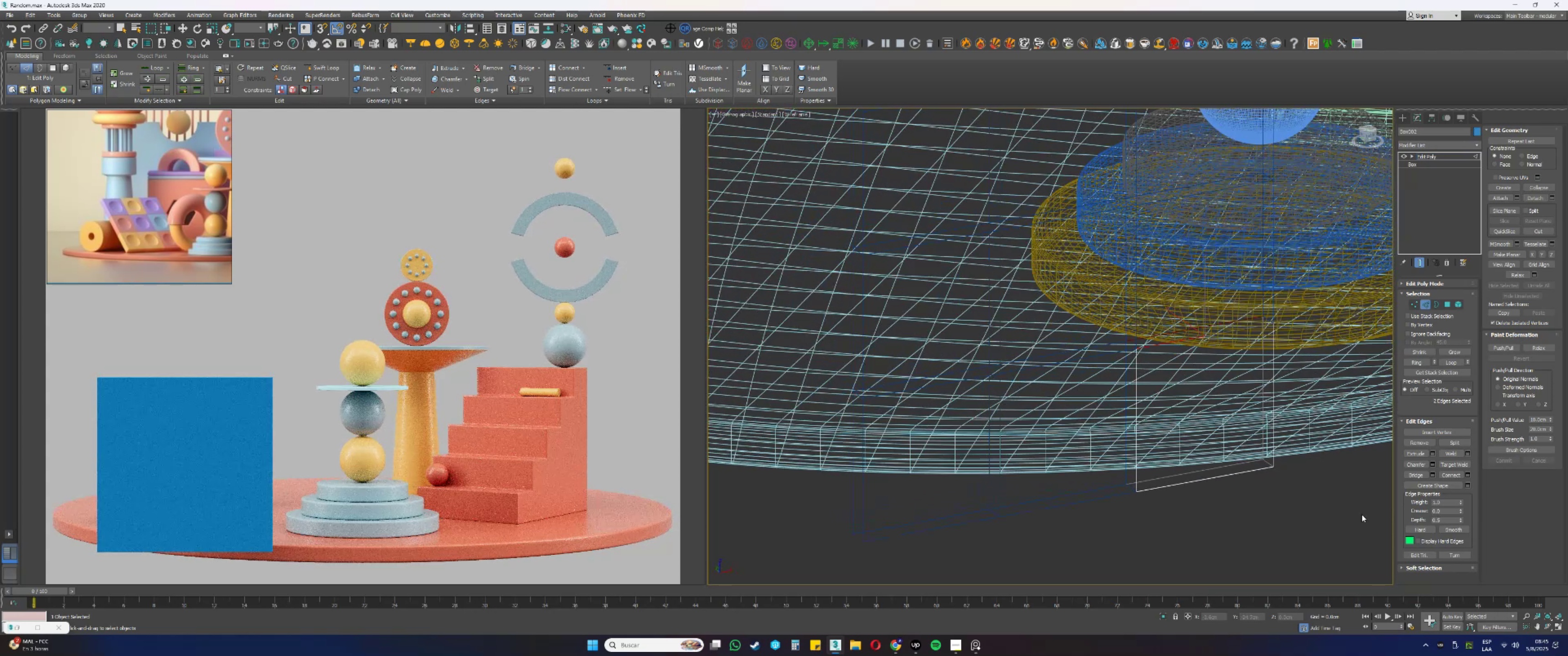 
key(Alt+AltLeft)
 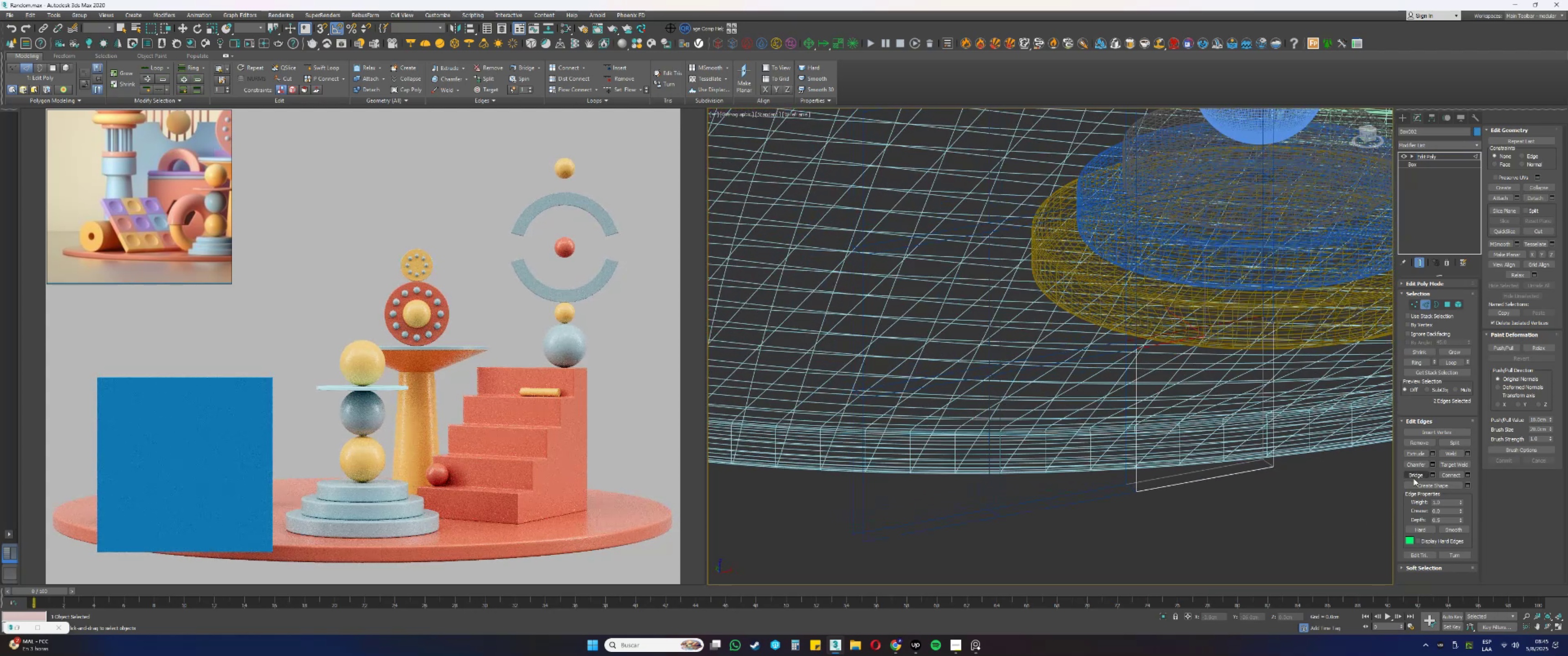 
left_click([1415, 475])
 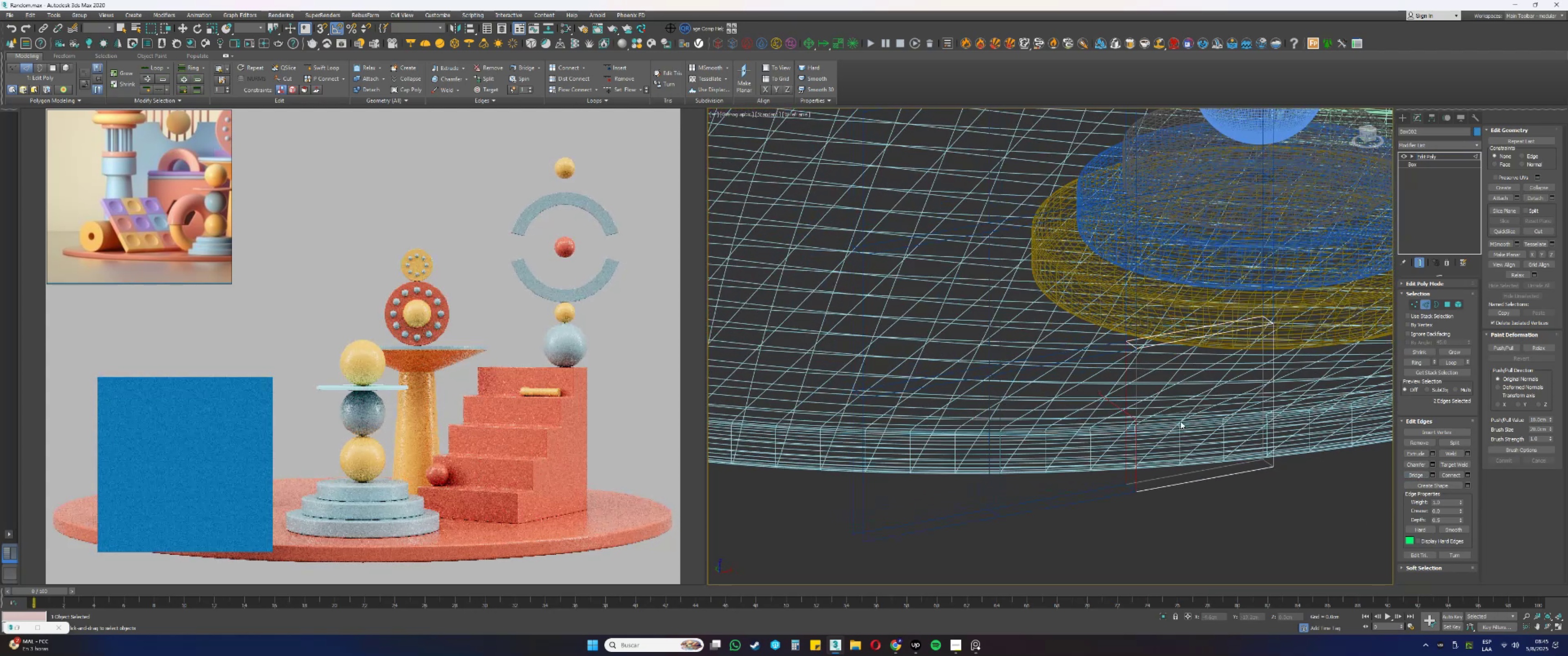 
type(33[F3]2[F3])
 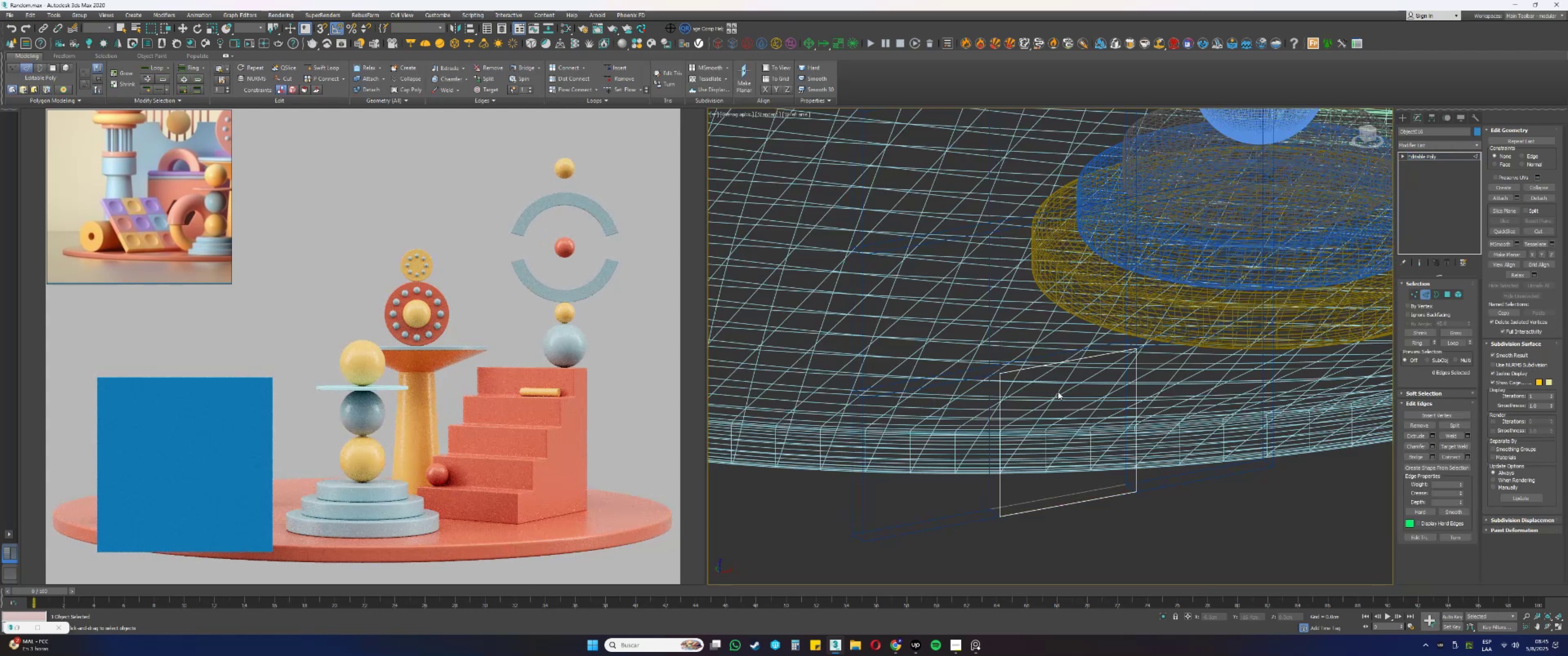 
hold_key(key=AltLeft, duration=0.3)
 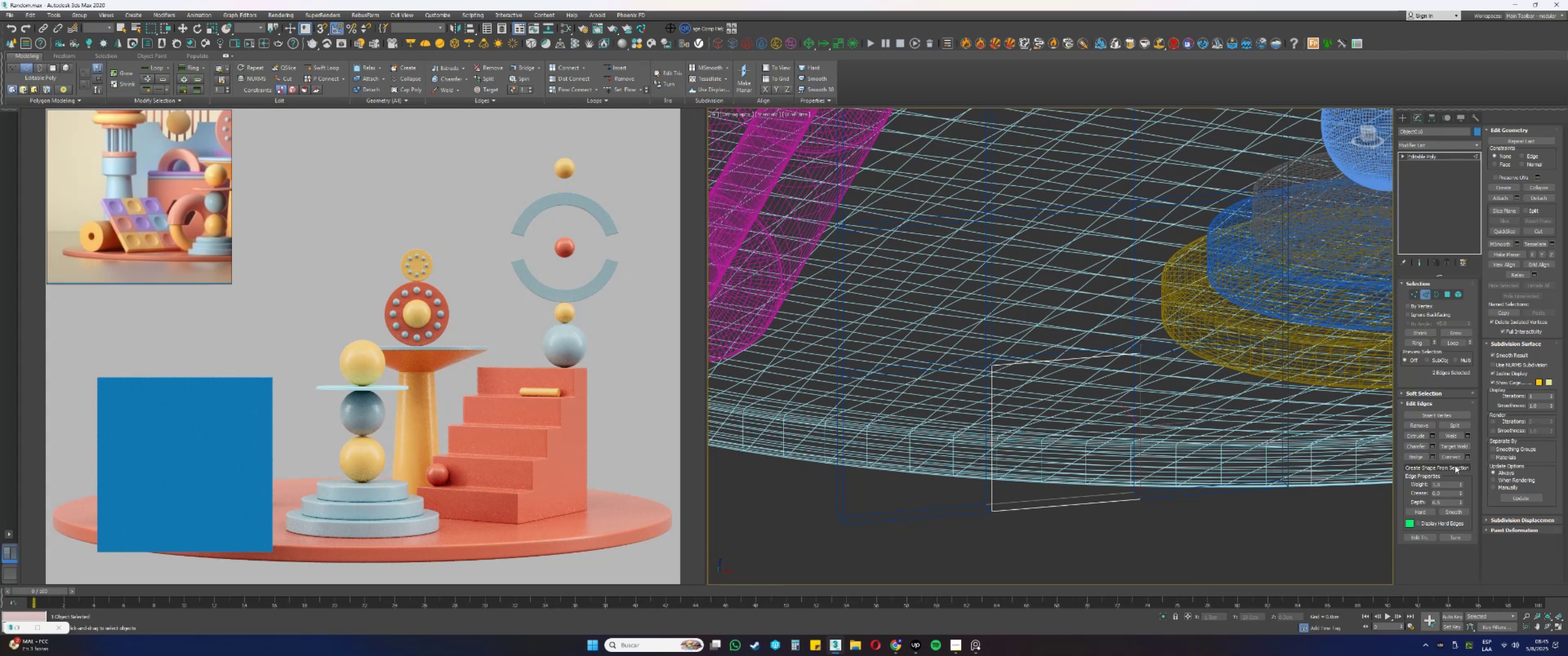 
left_click([1406, 456])
 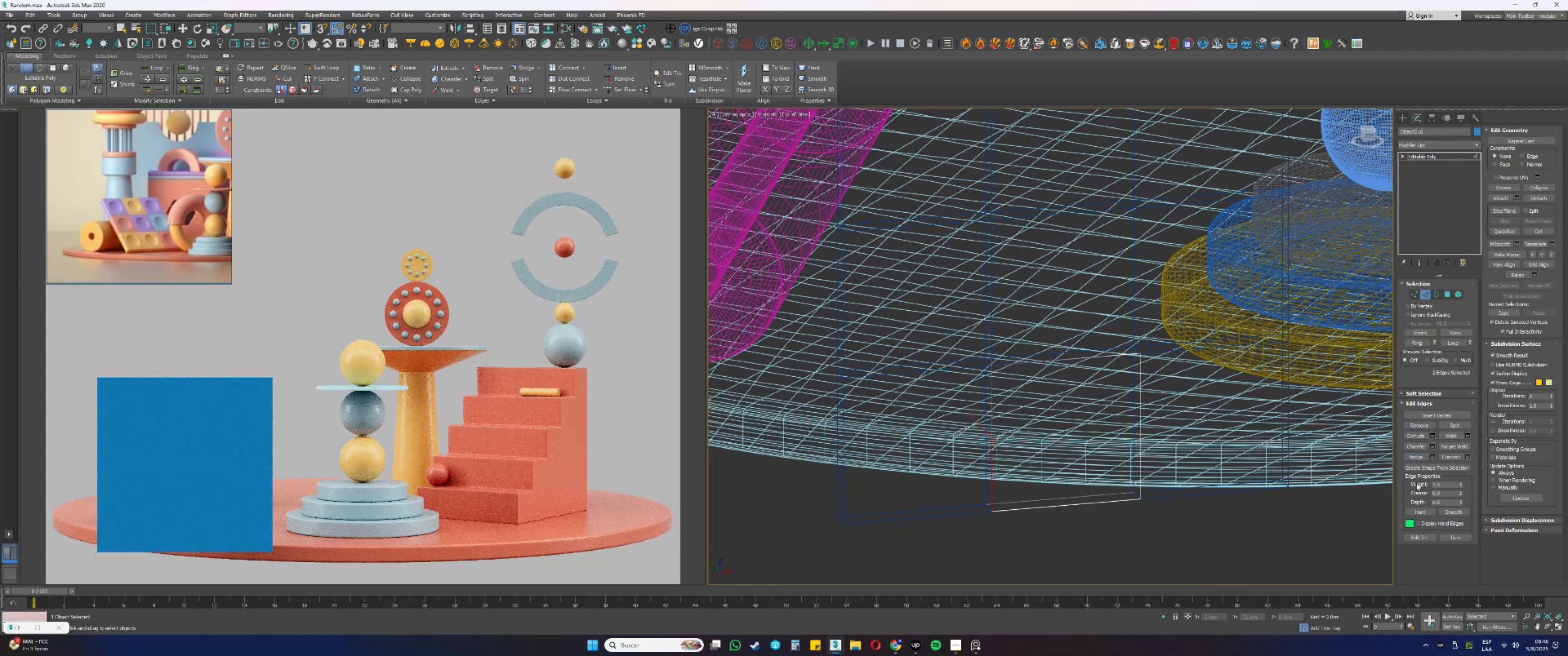 
left_click([1415, 459])
 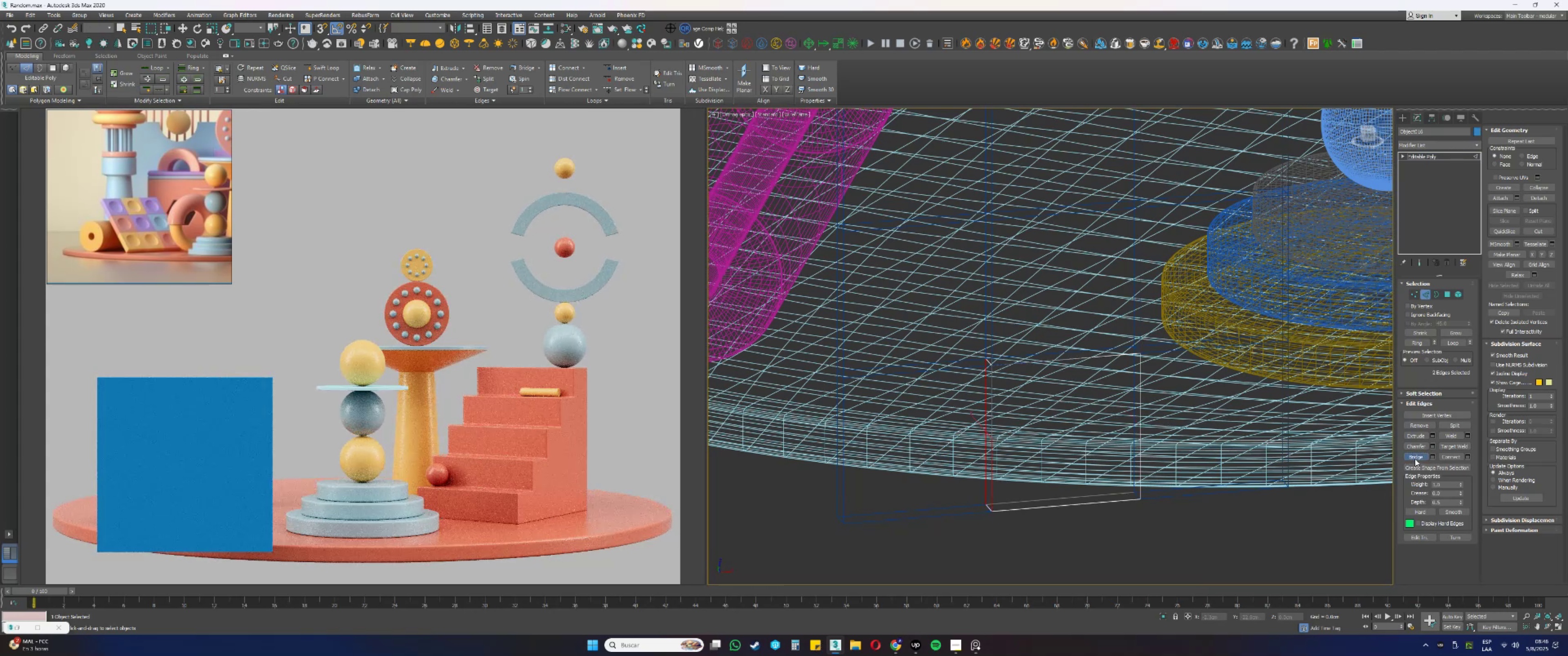 
key(3)
 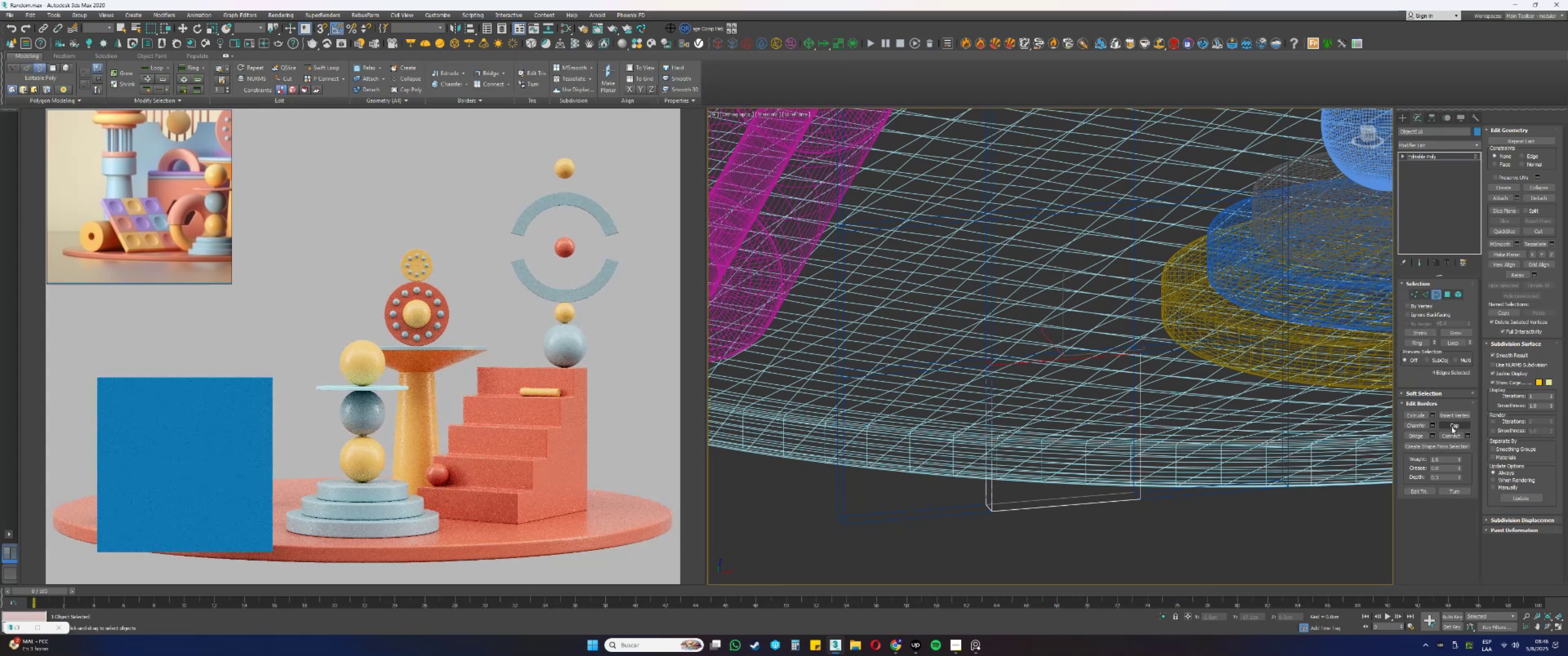 
left_click([1460, 424])
 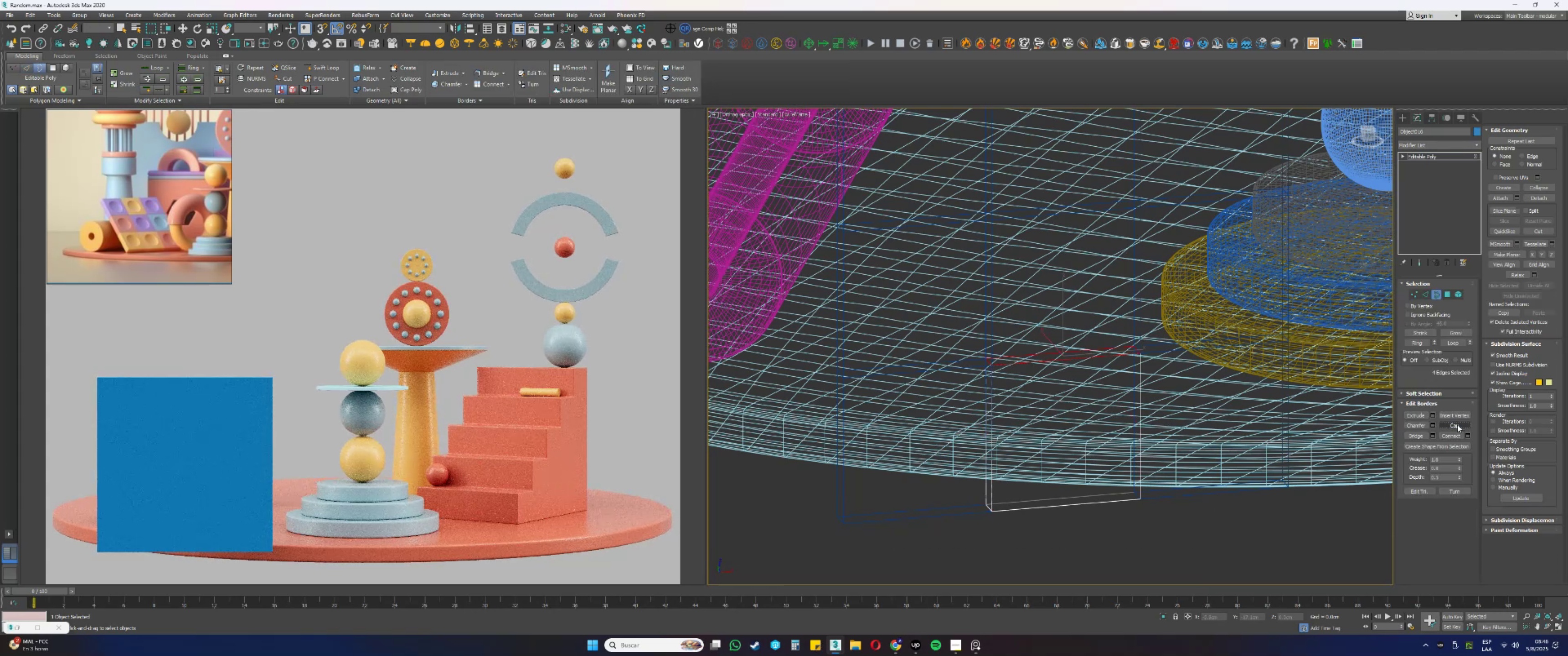 
key(3)
 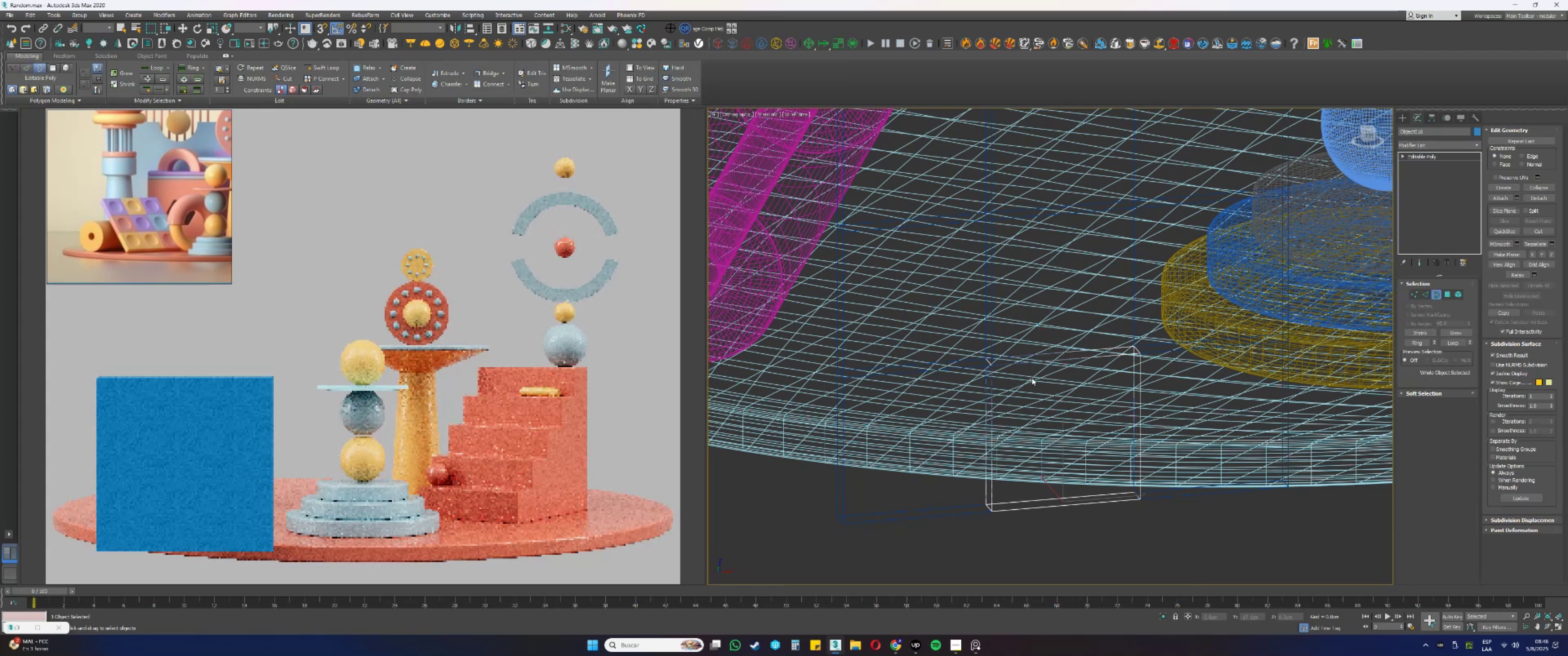 
key(F3)
 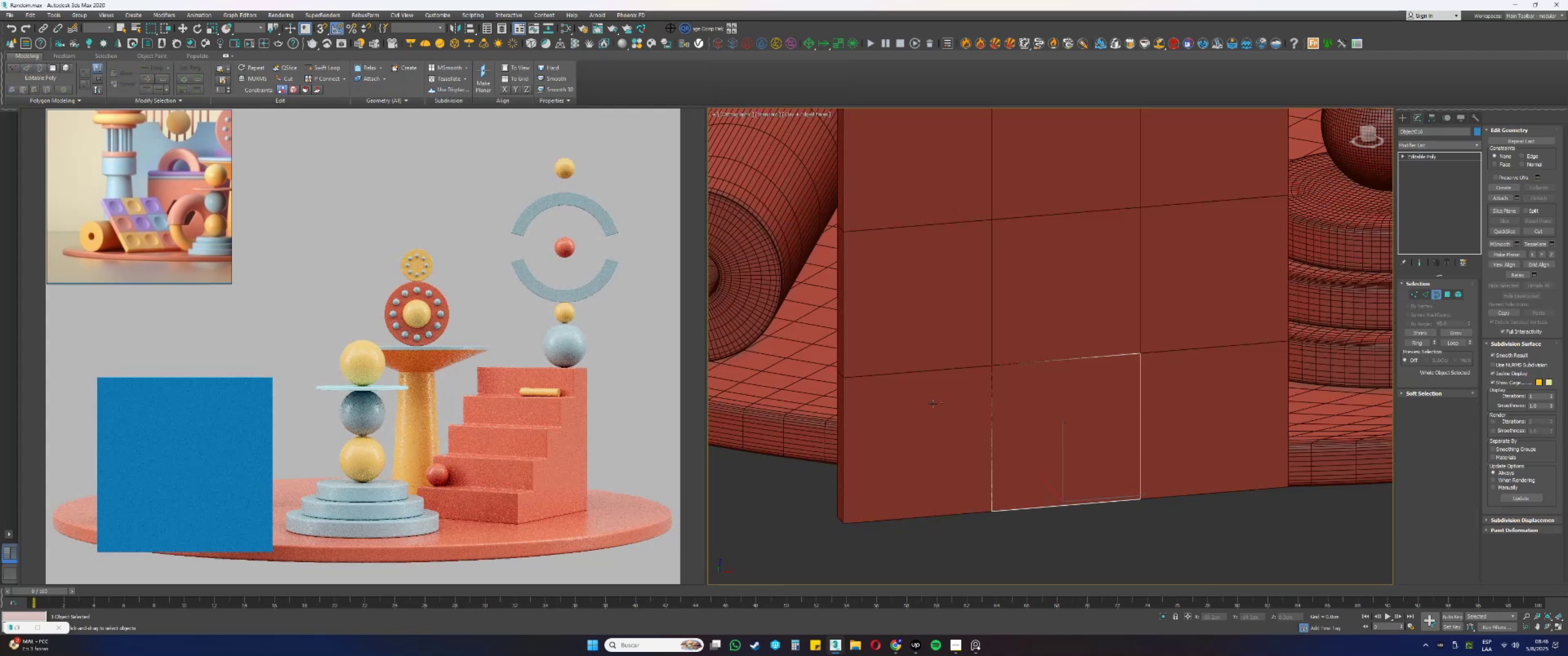 
left_click([932, 404])
 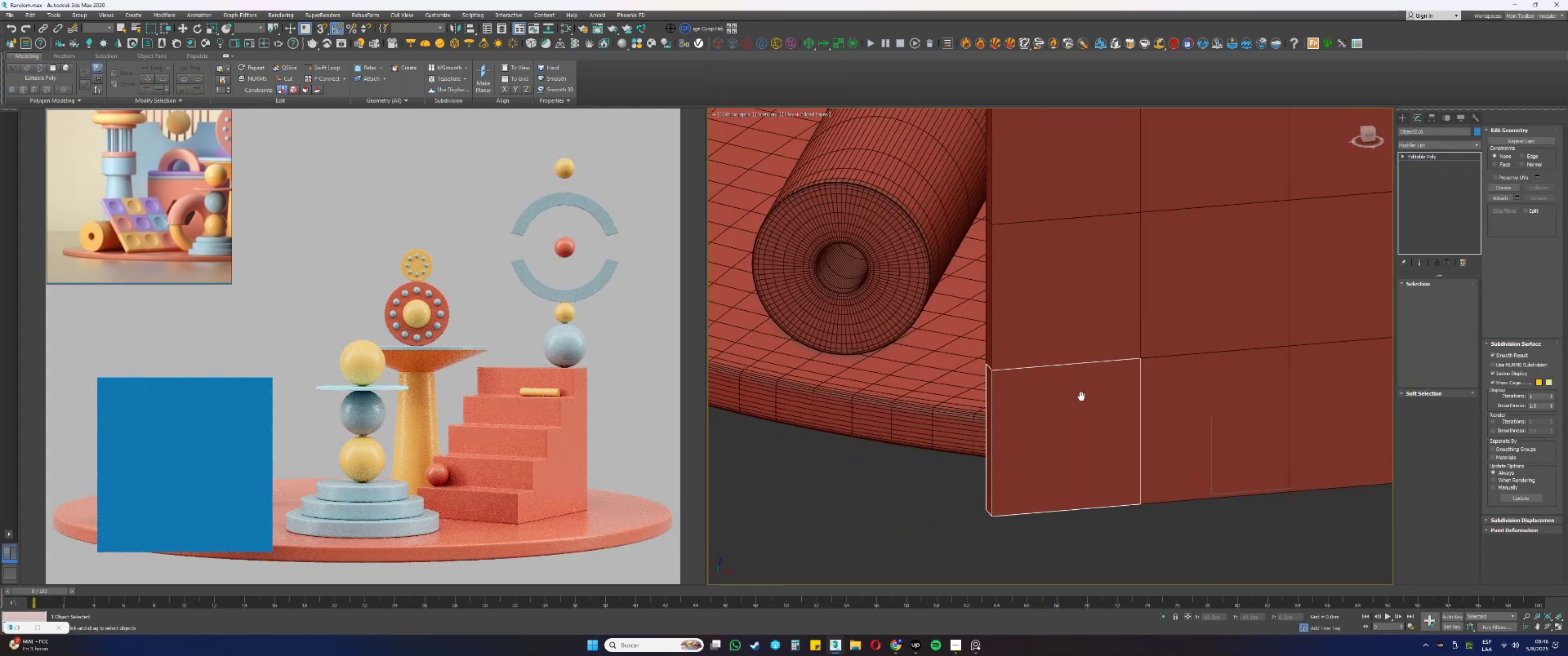 
key(F3)
 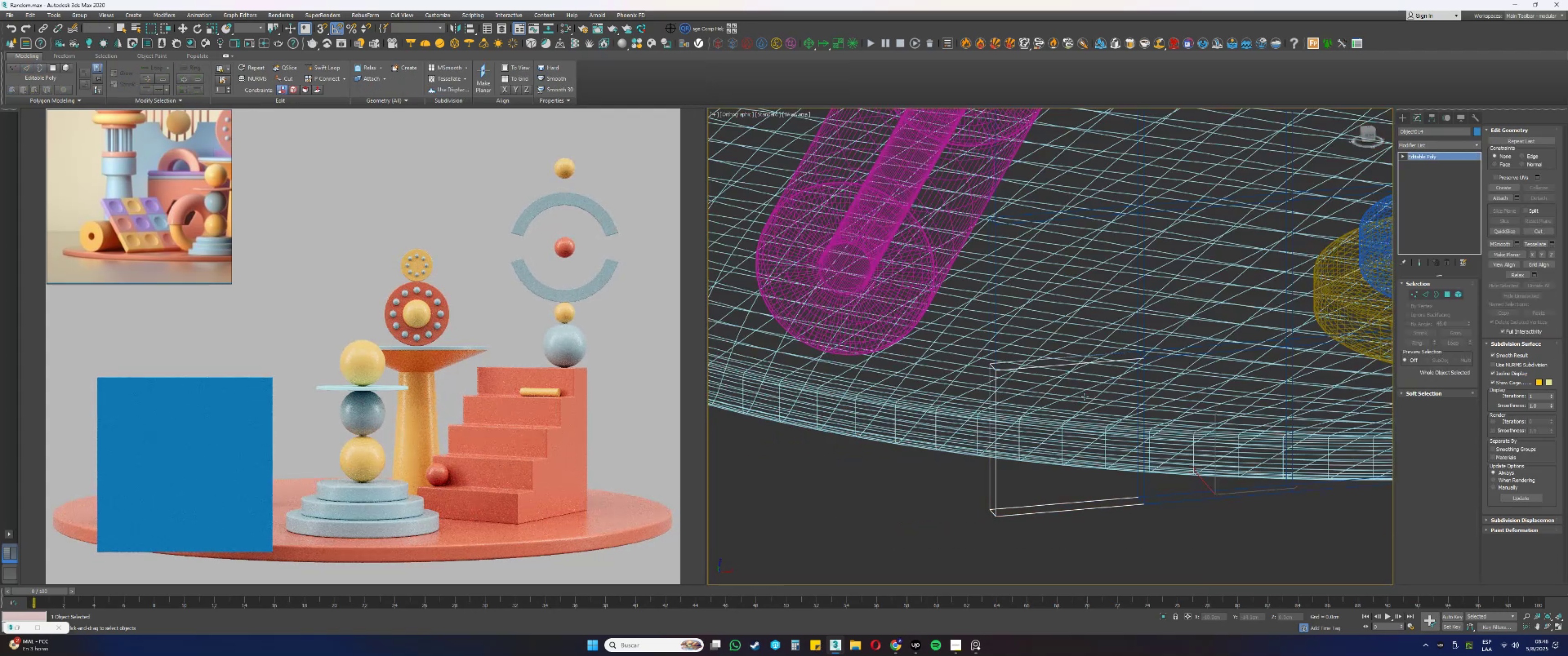 
key(2)
 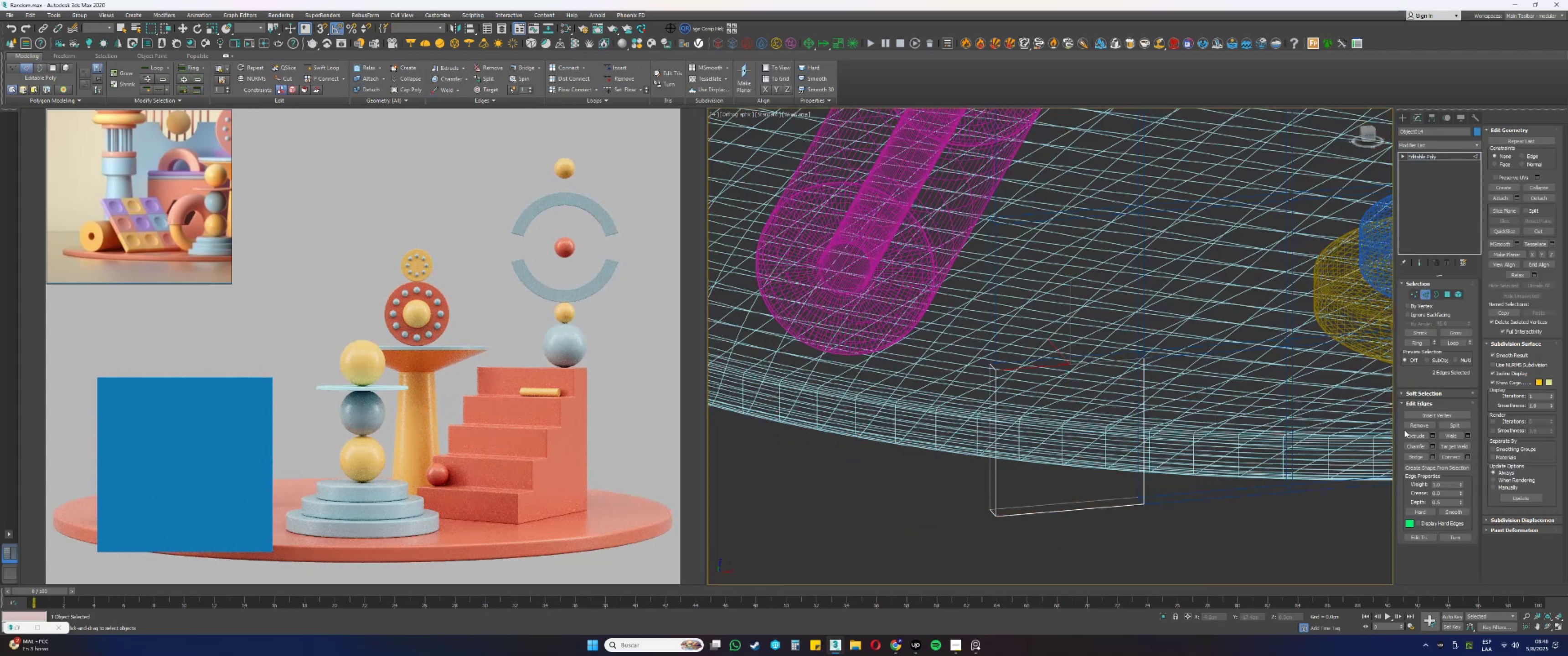 
left_click([1407, 459])
 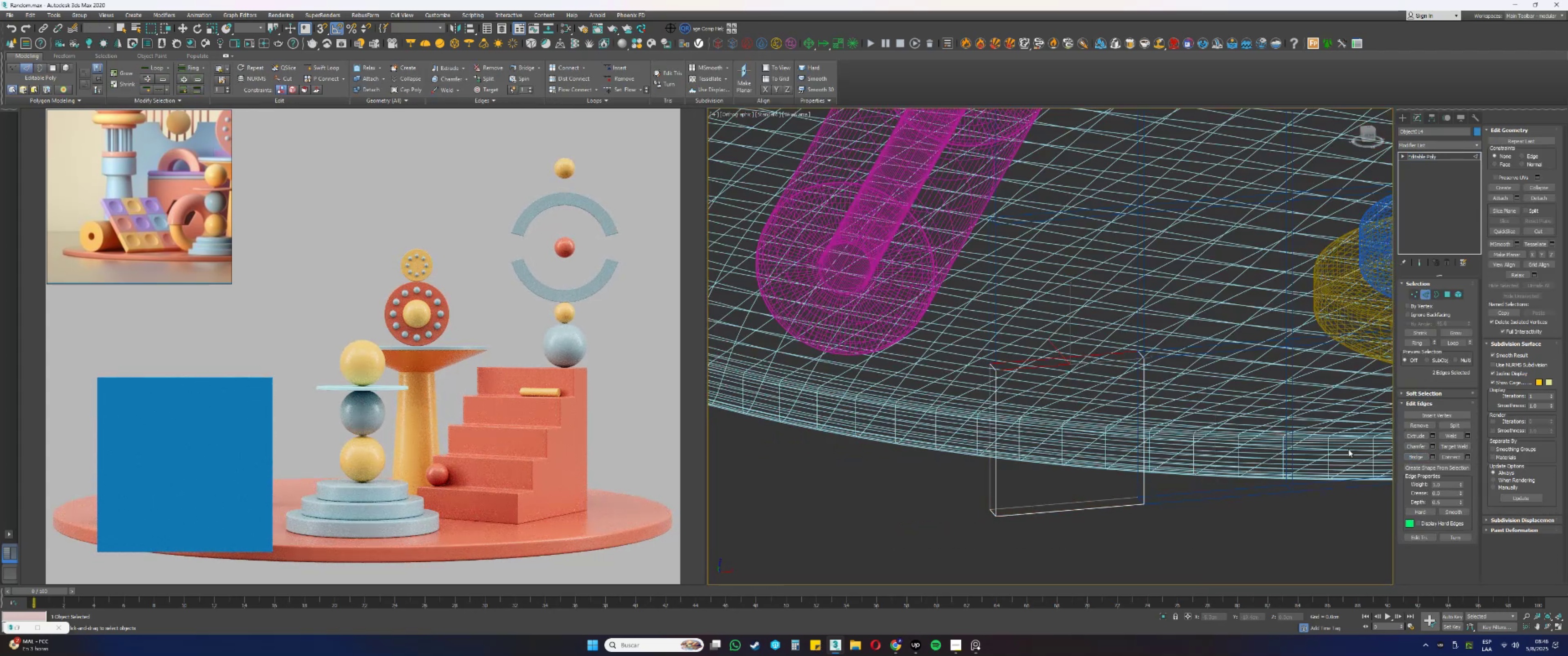 
key(3)
 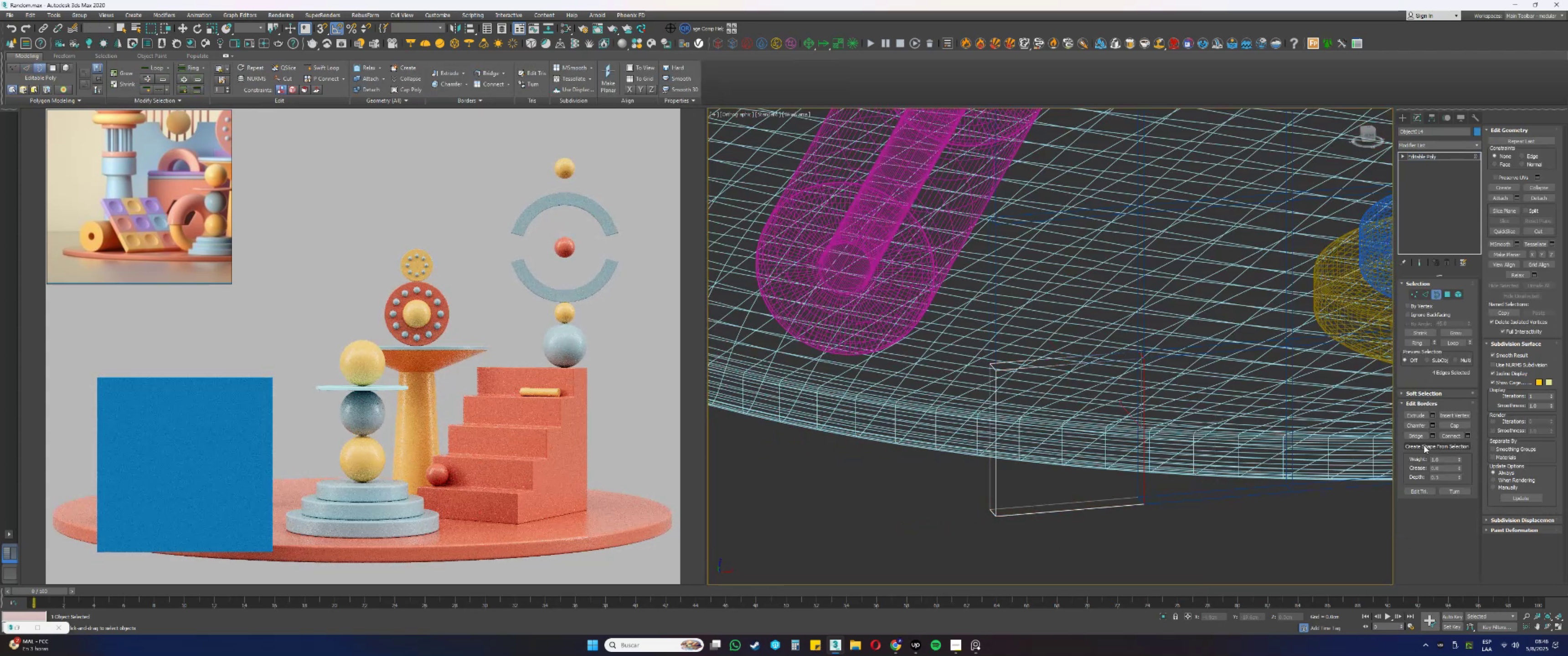 
left_click([1449, 425])
 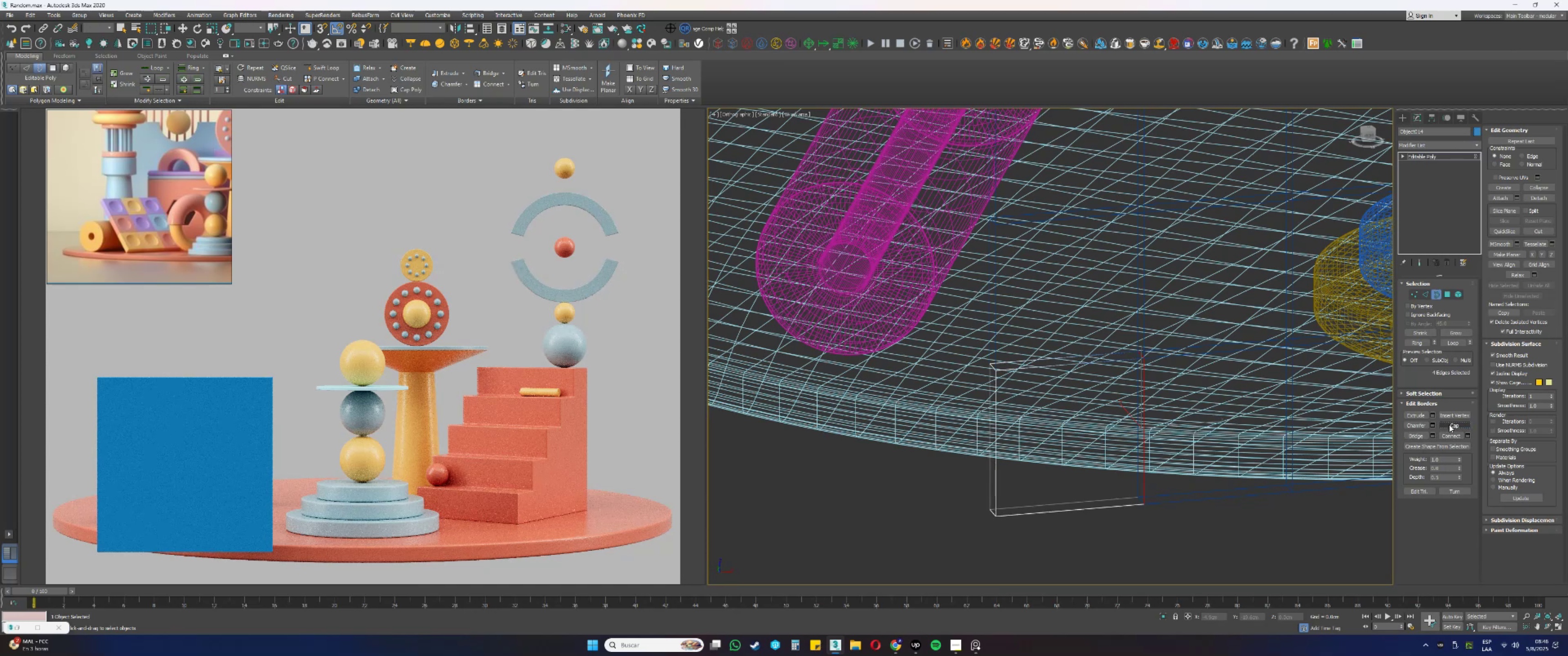 
key(3)
 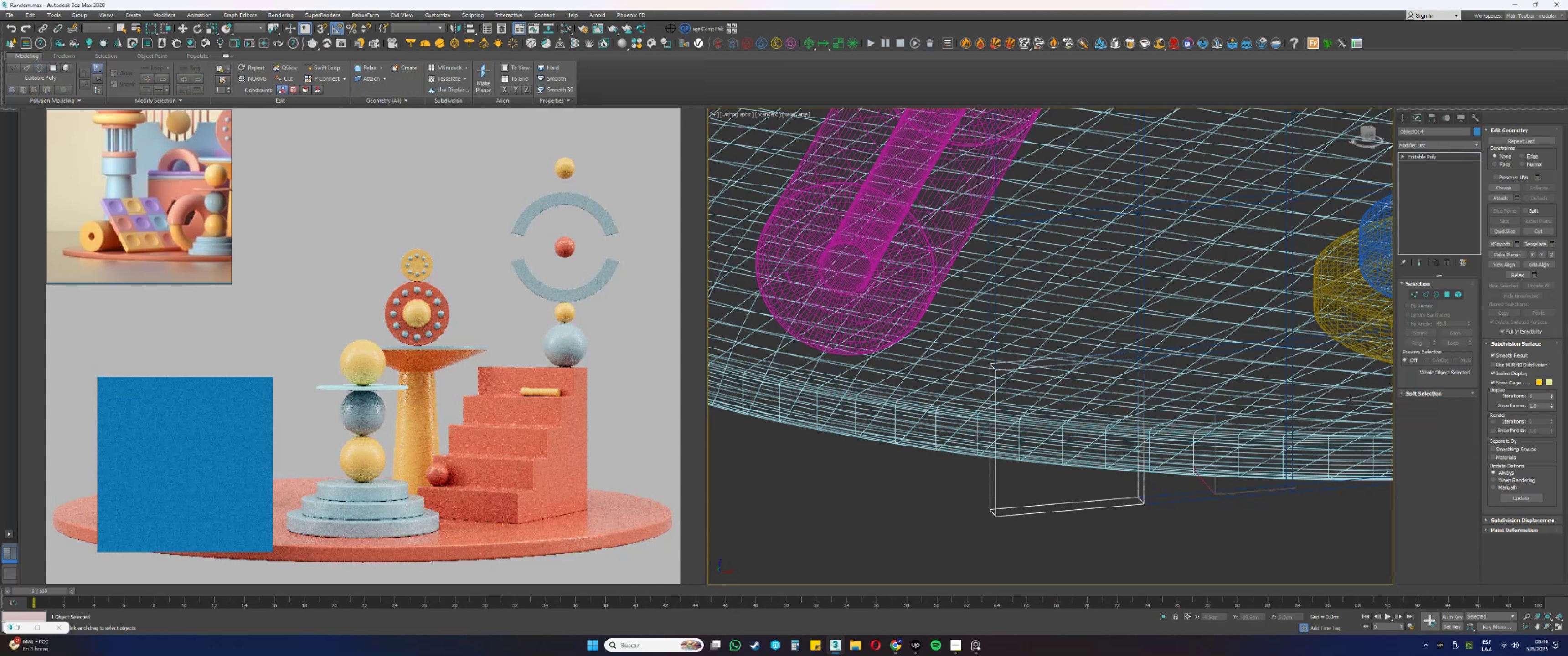 
key(F3)
 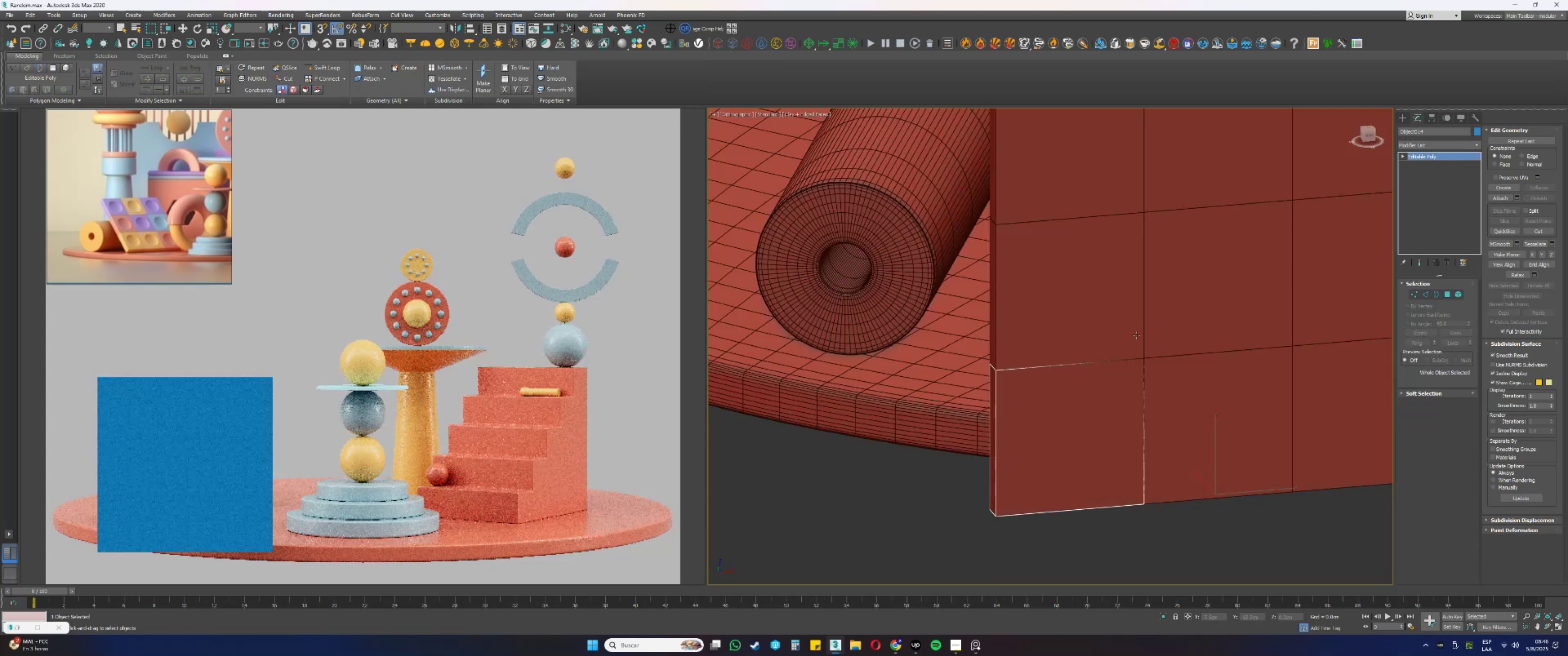 
left_click([1113, 311])
 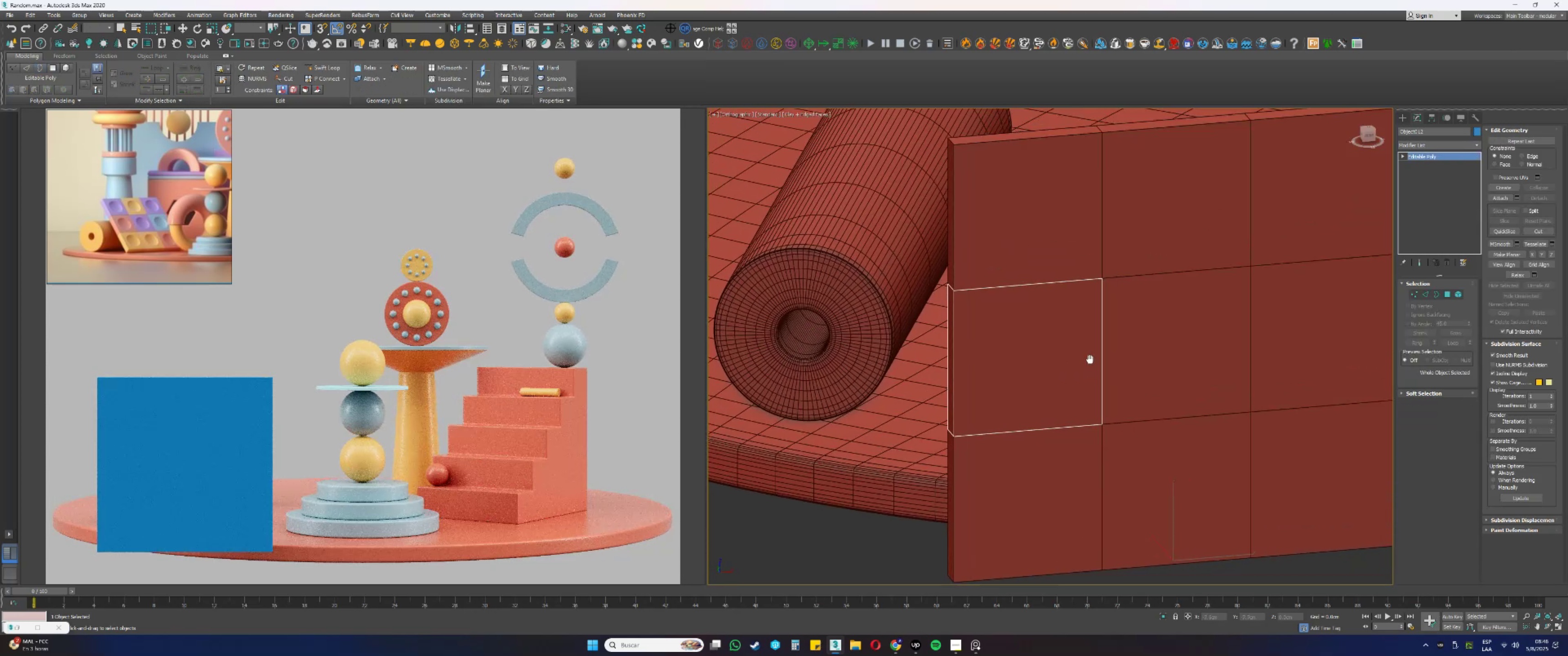 
key(2)
 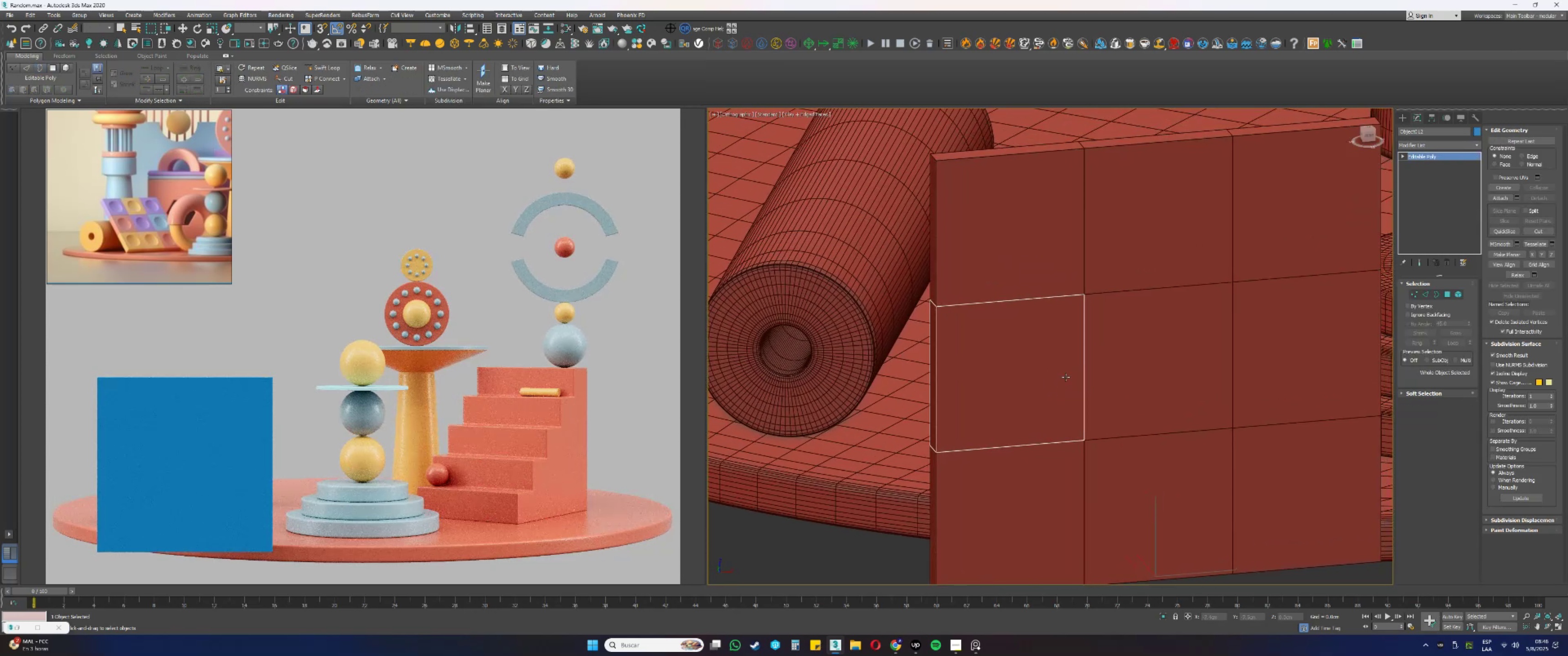 
key(F3)
 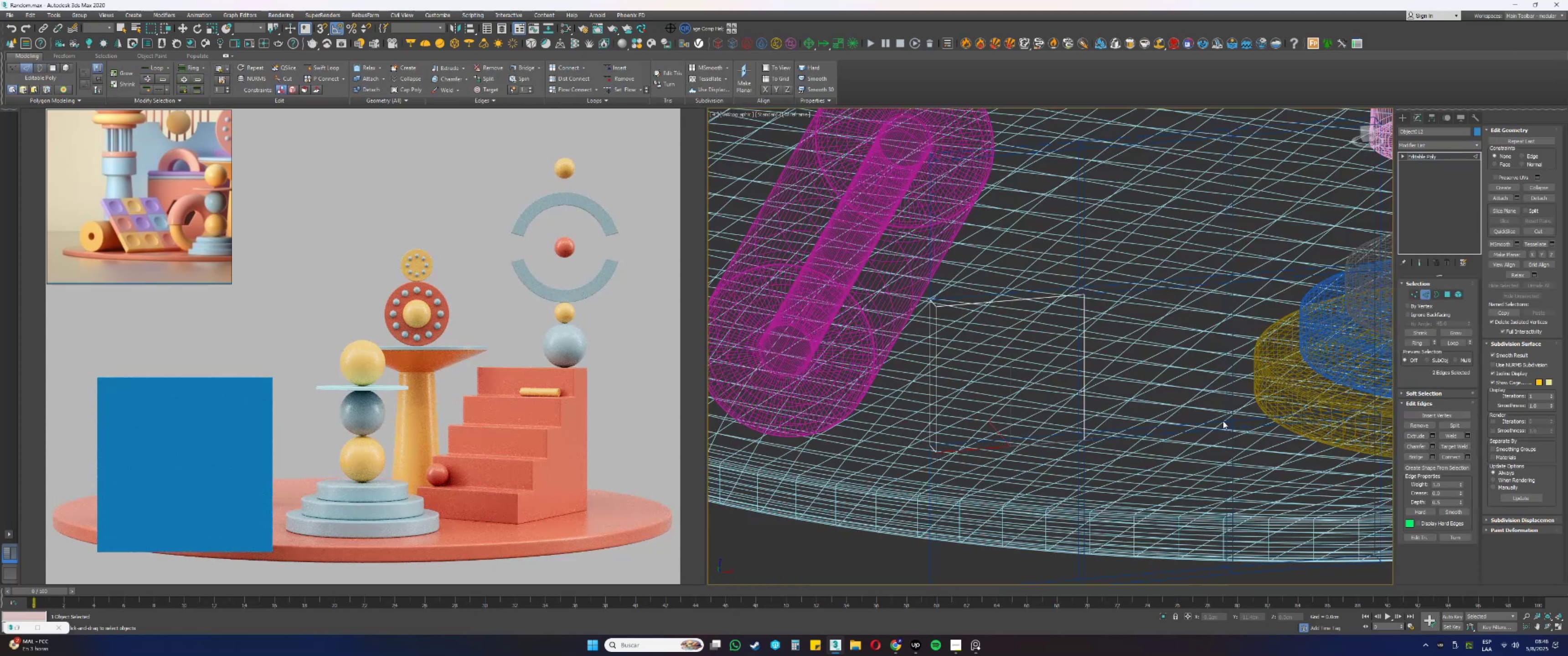 
left_click([1420, 458])
 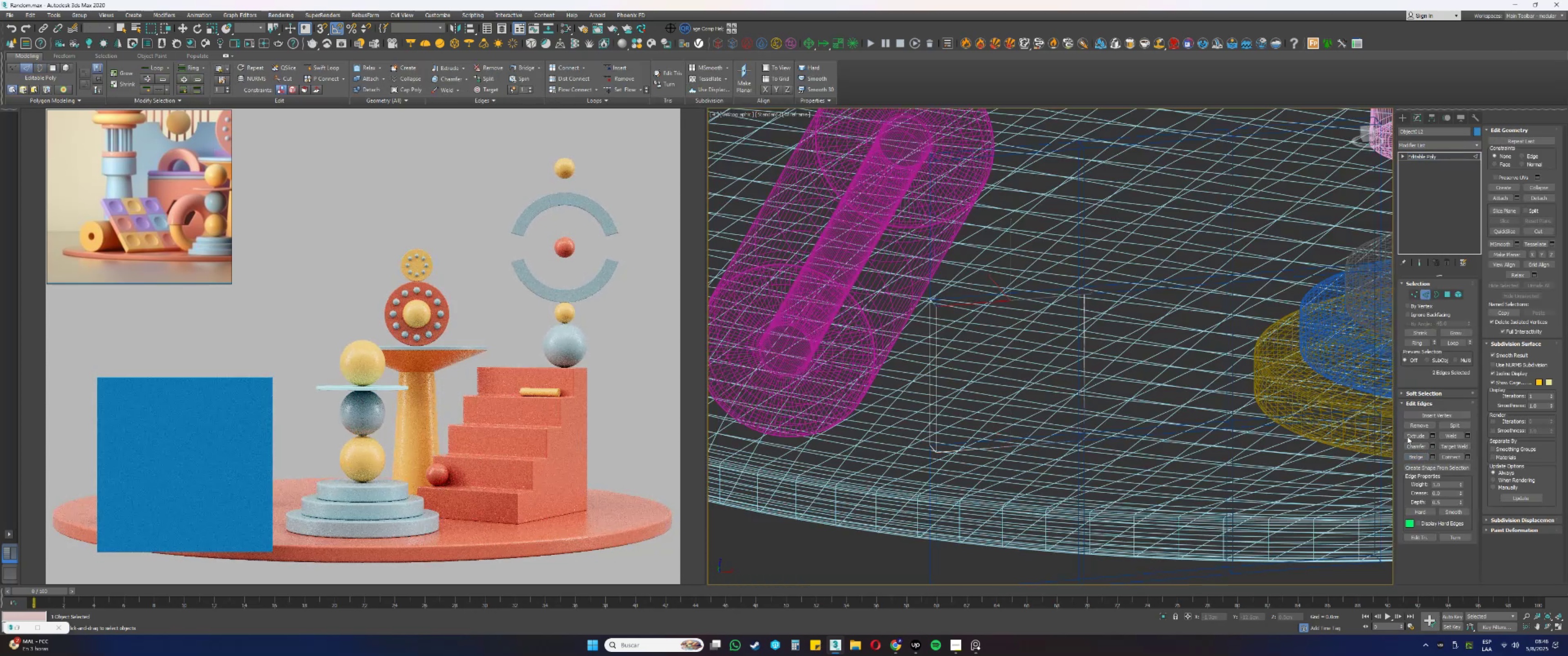 
left_click([1413, 457])
 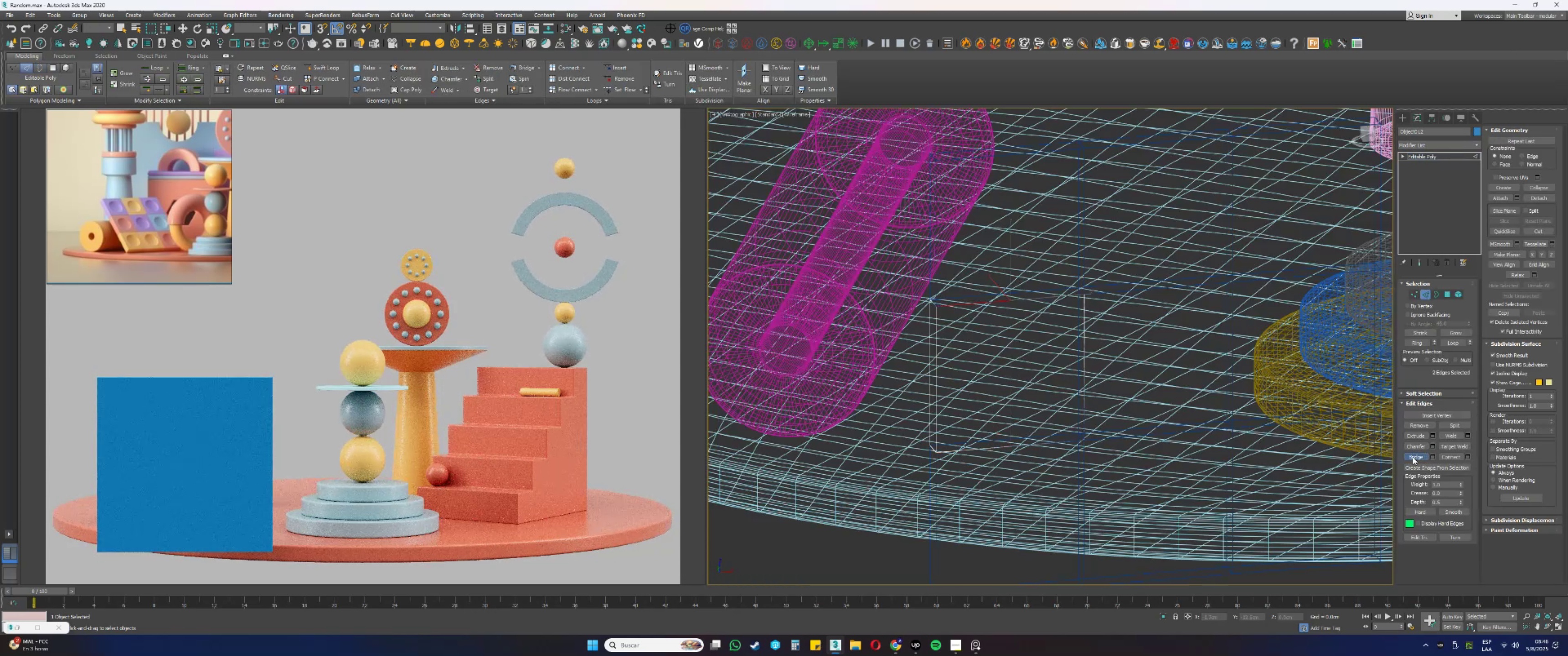 
key(3)
 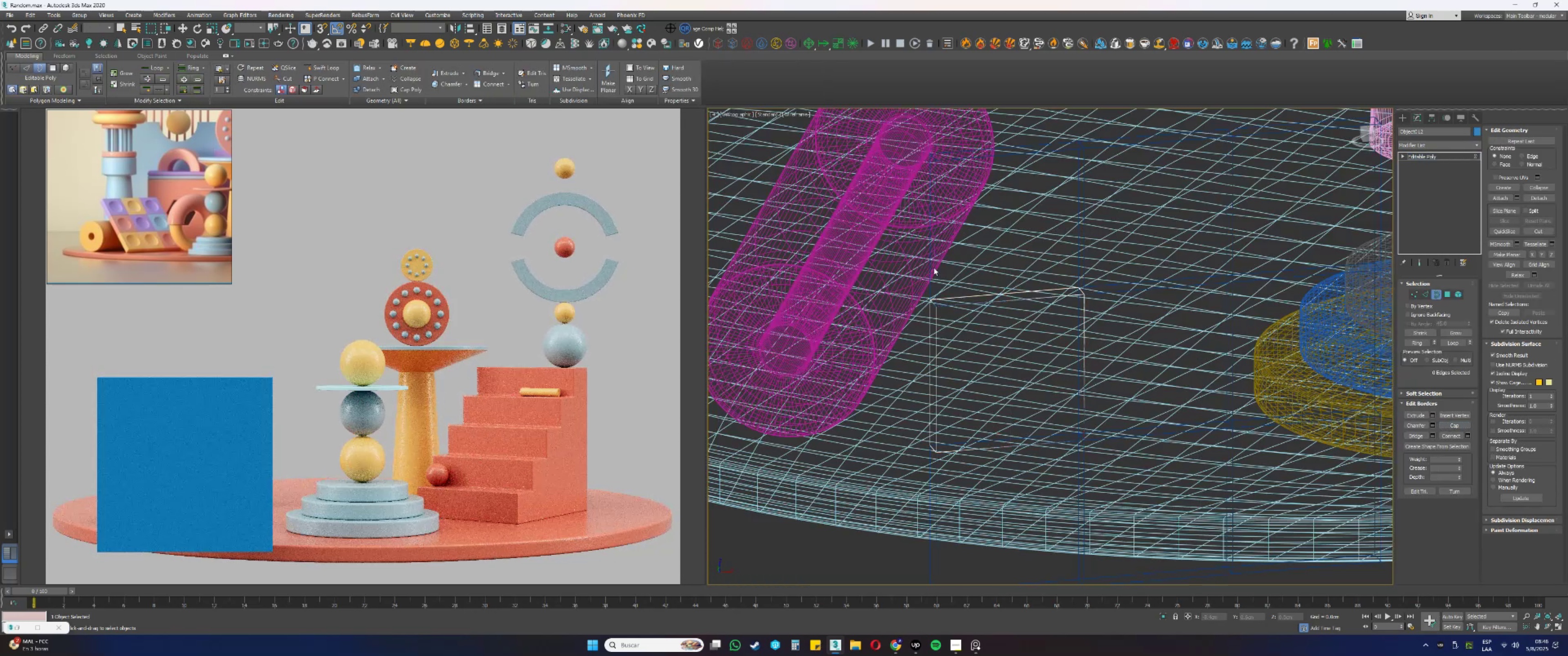 
key(3)
 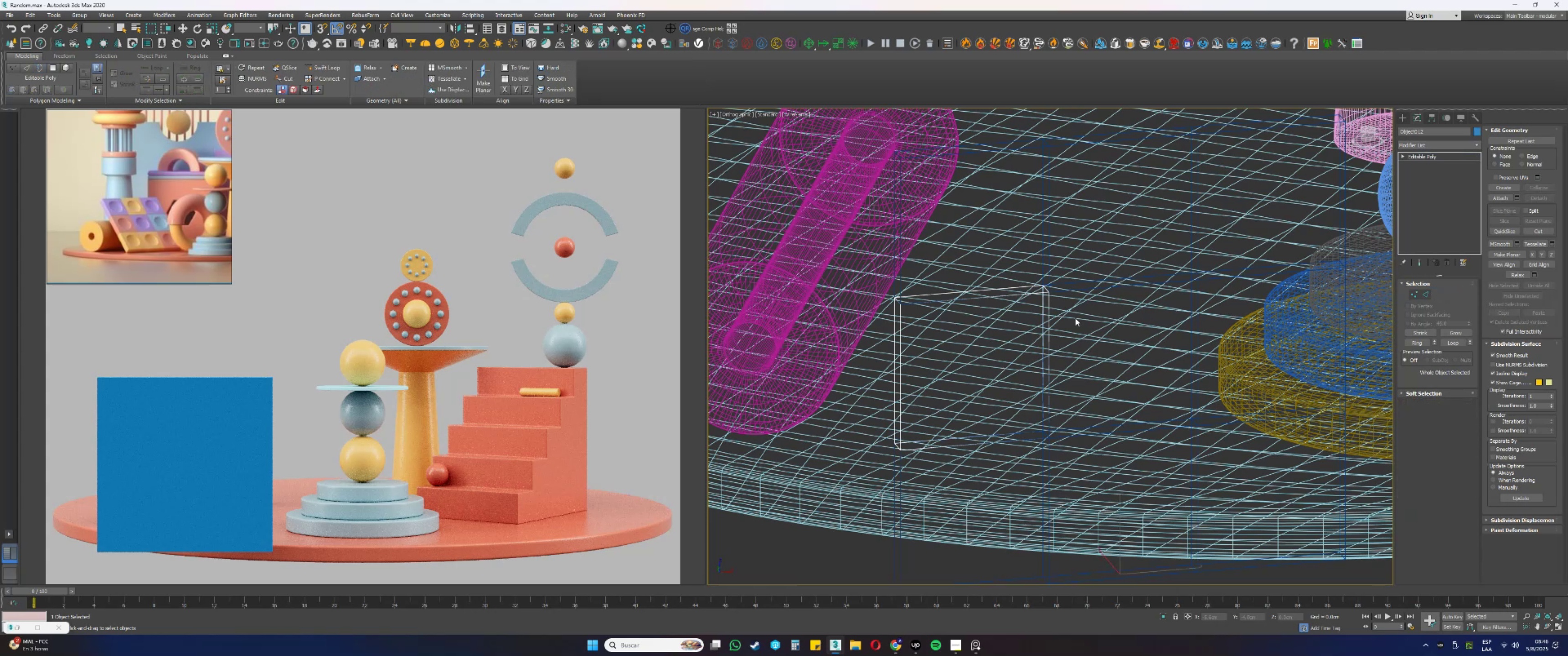 
key(F3)
 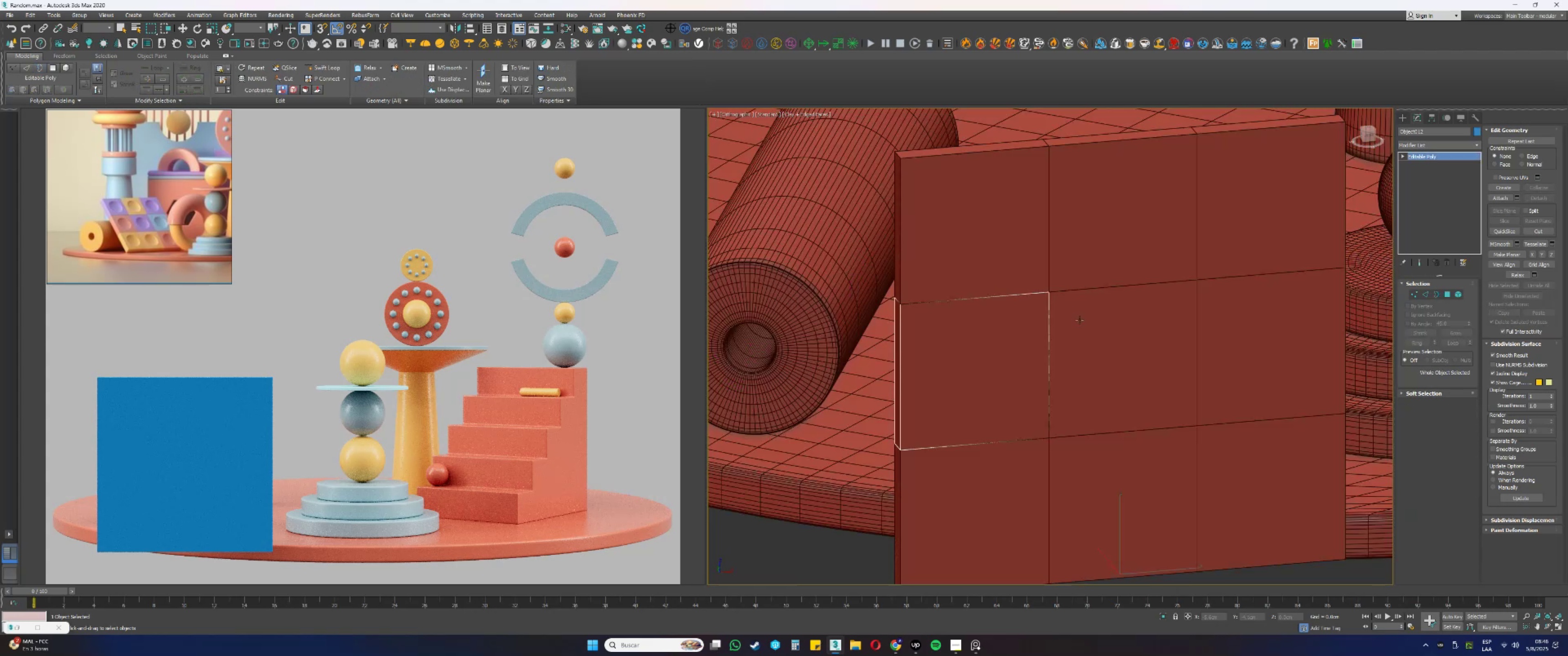 
left_click([1081, 320])
 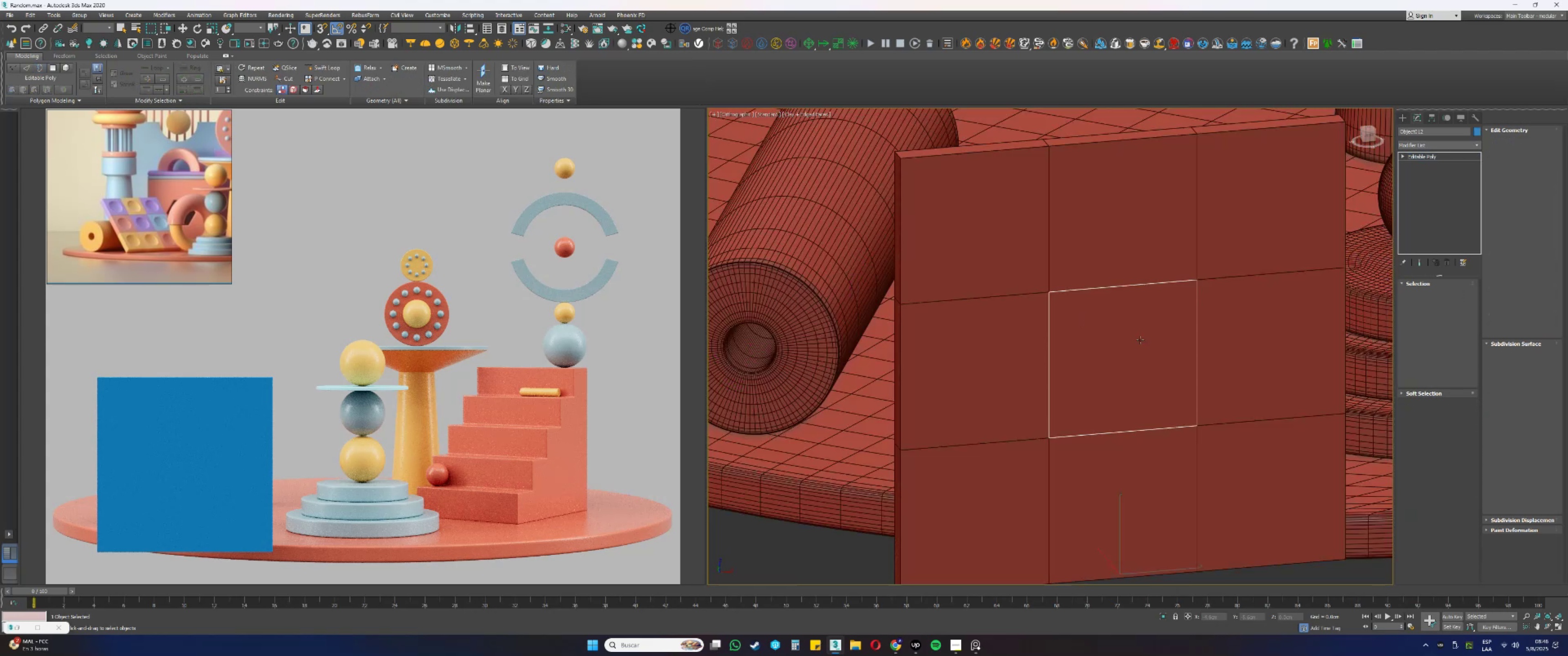 
key(2)
 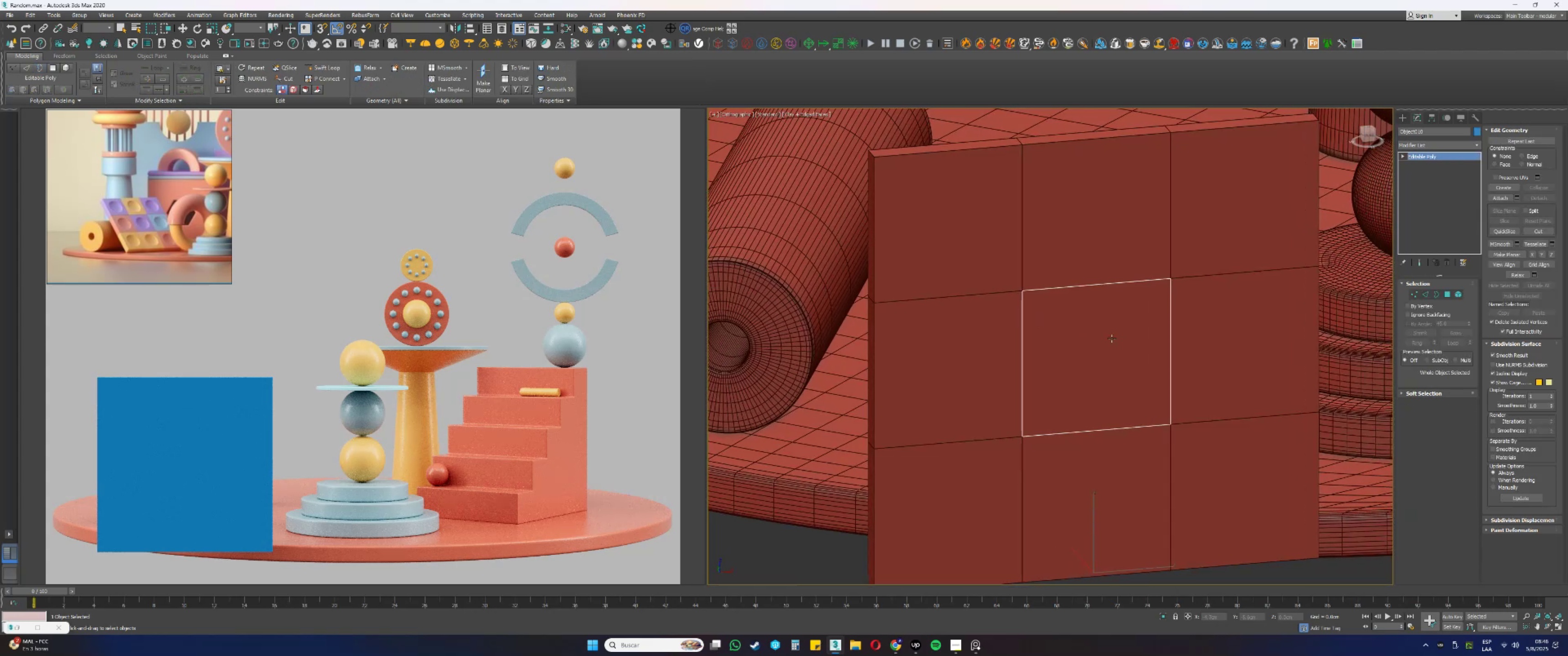 
key(F3)
 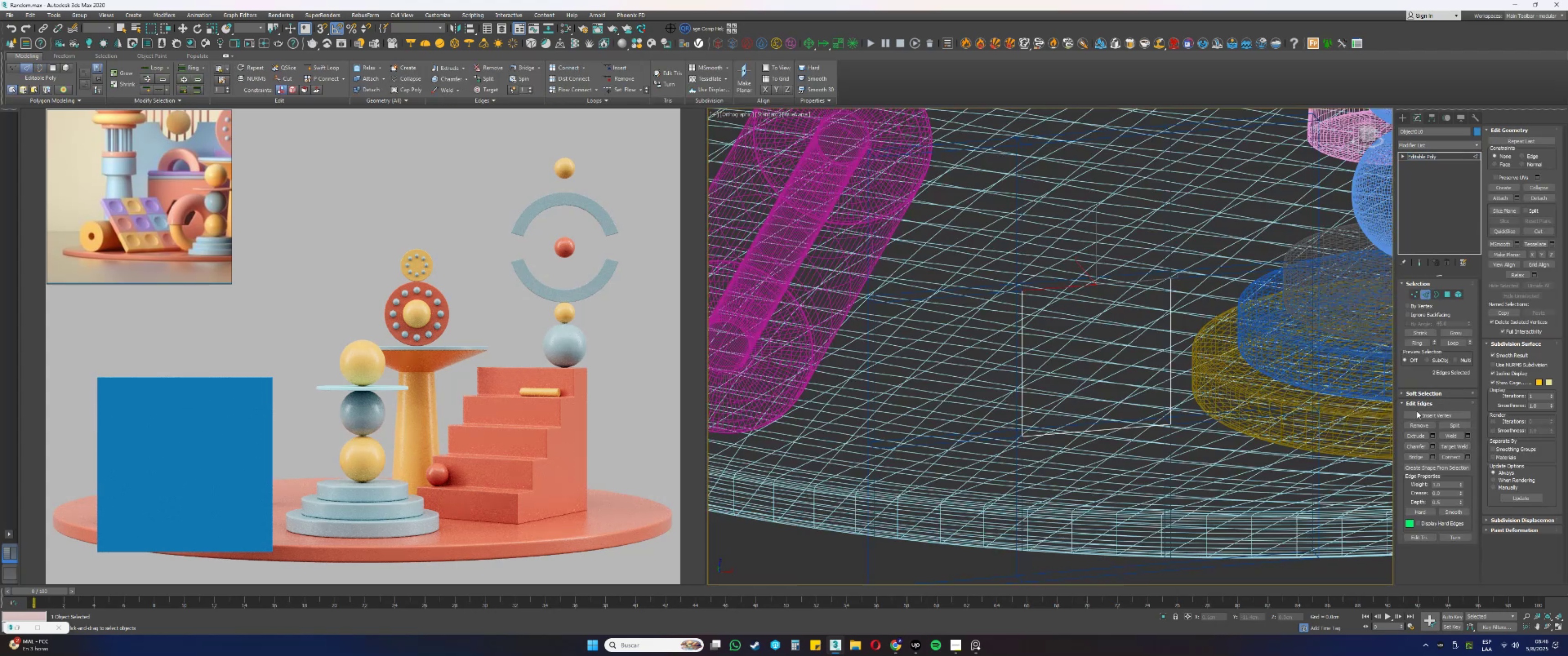 
left_click([1418, 457])
 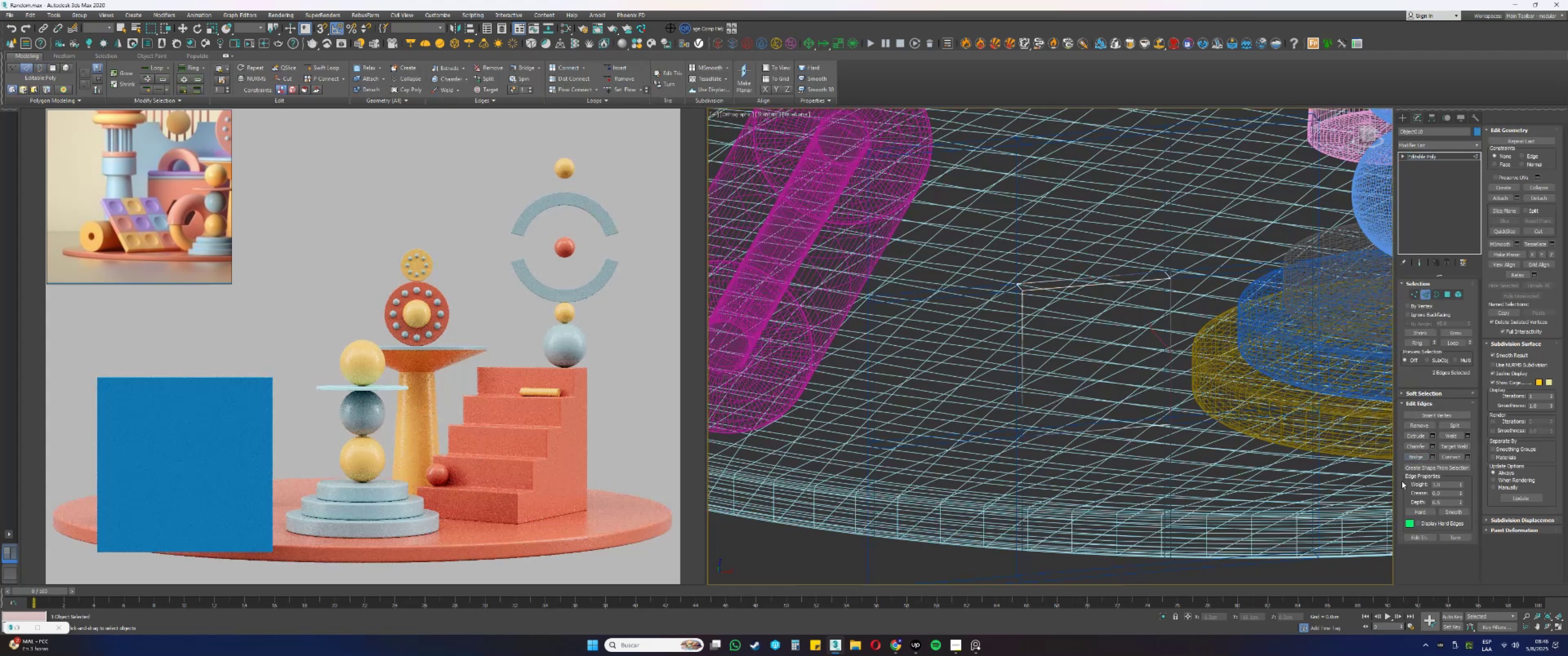 
left_click([1416, 455])
 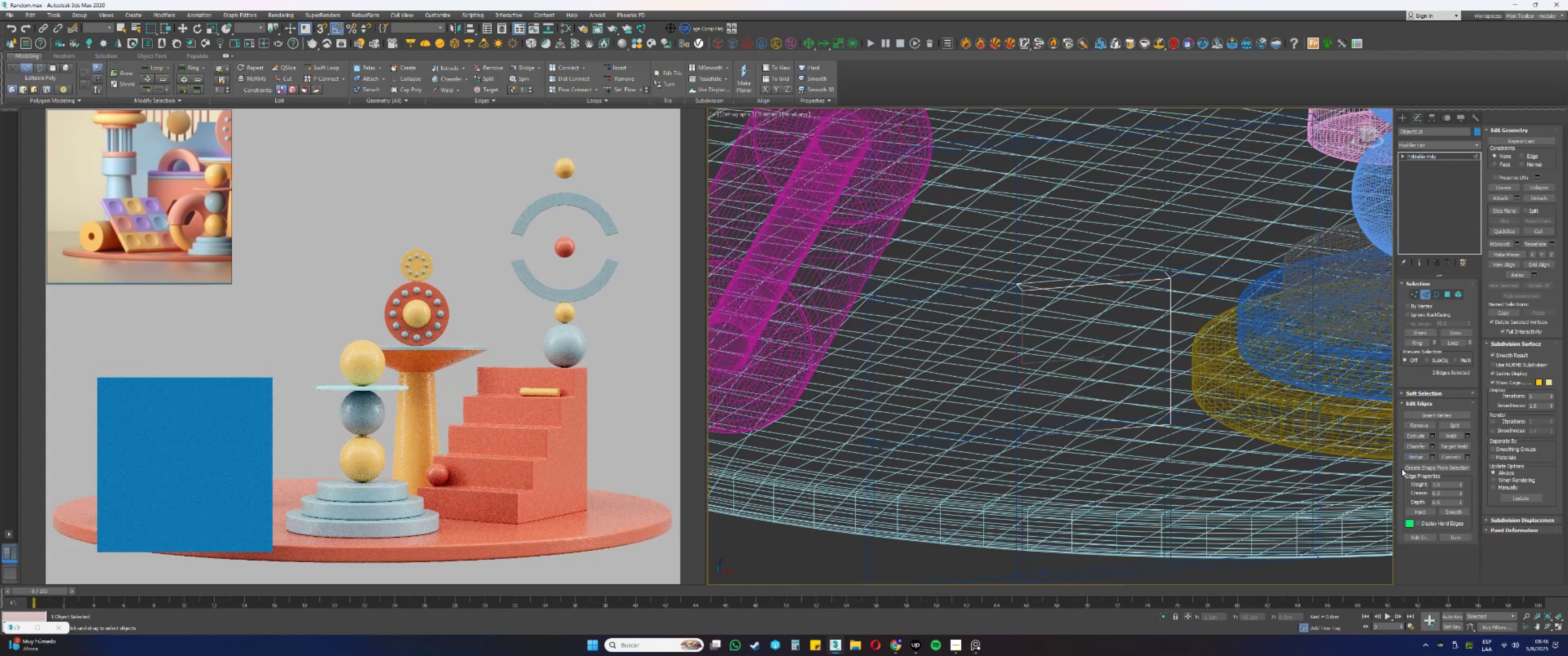 
left_click([1409, 456])
 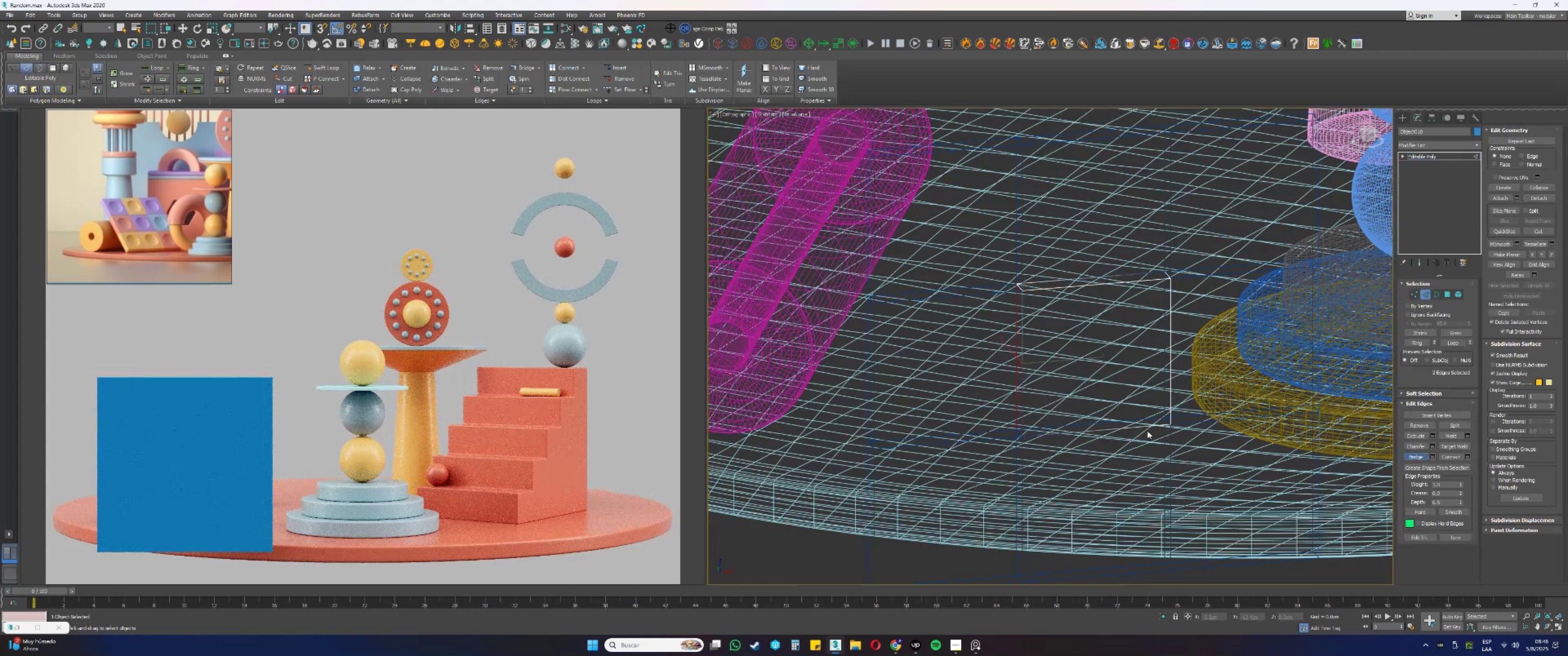 
key(3)
 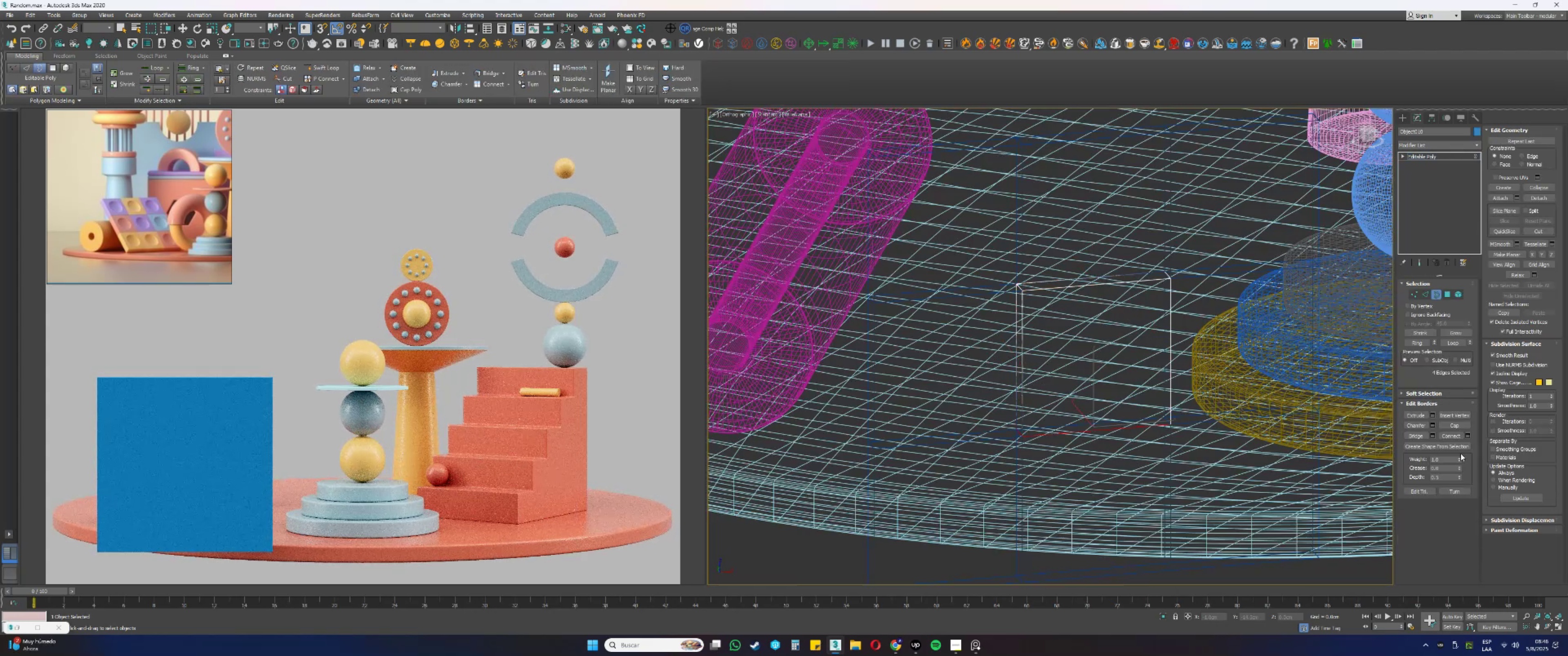 
left_click([1454, 425])
 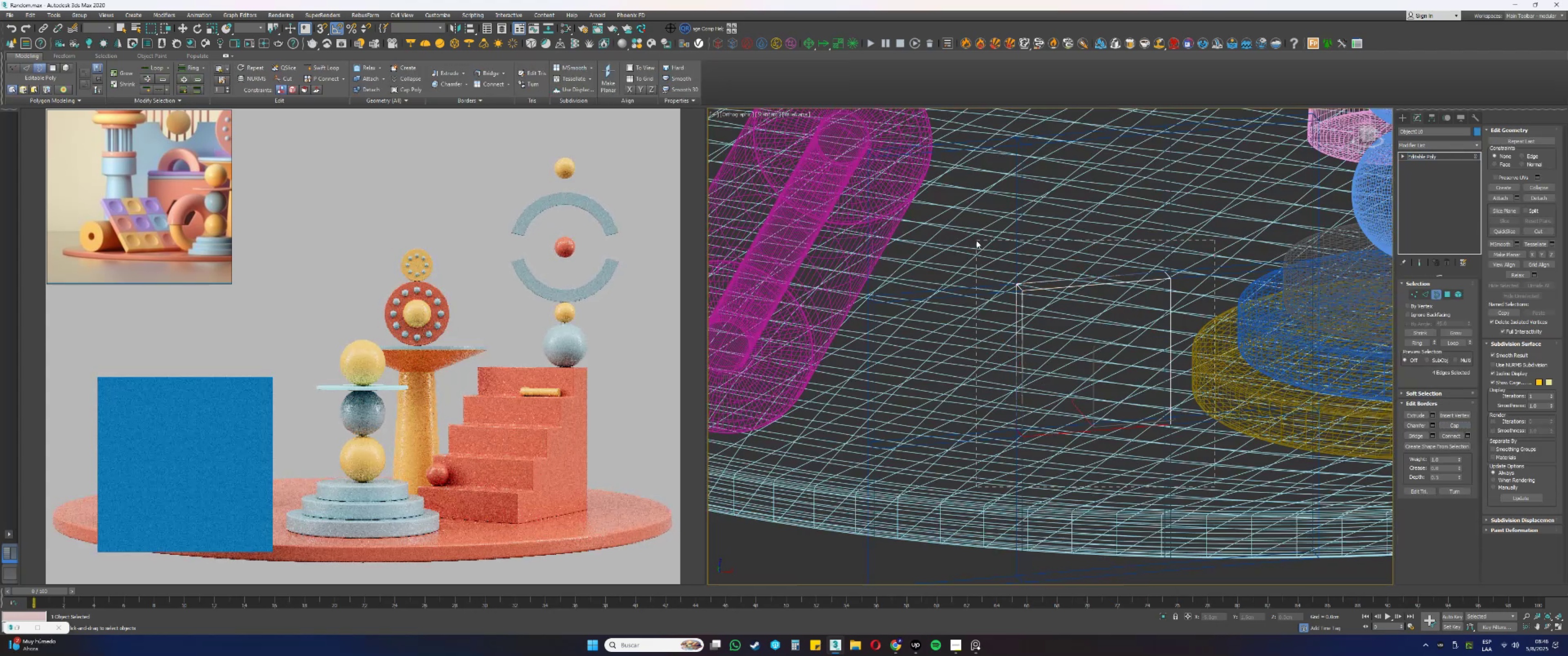 
key(3)
 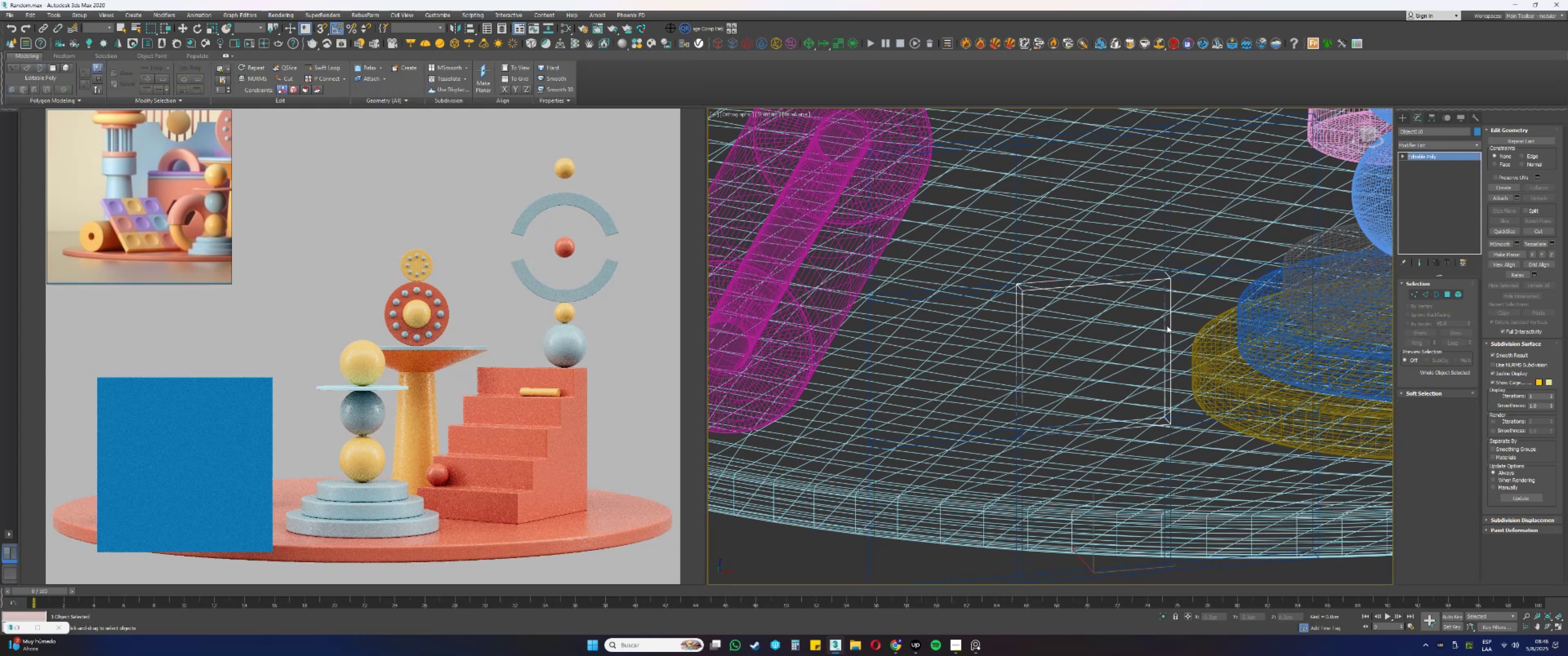 
key(F3)
 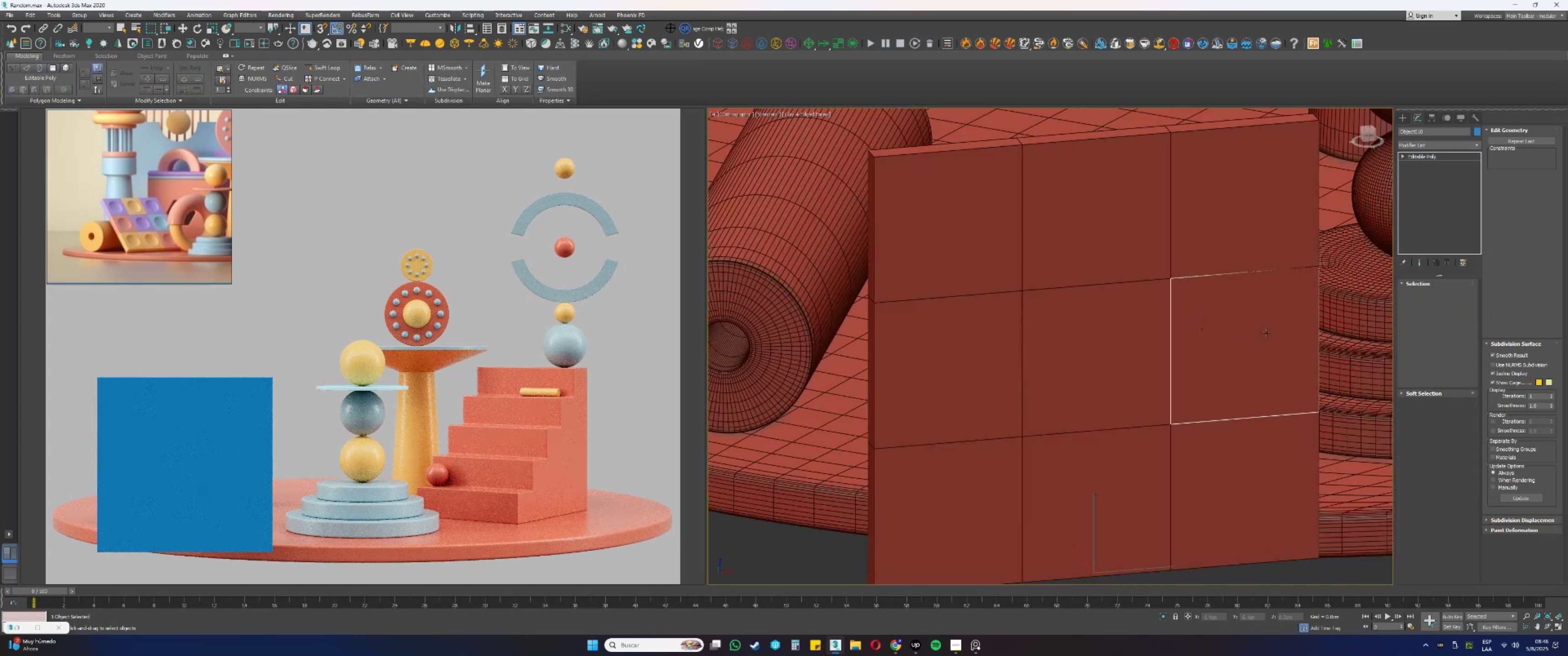 
key(2)
 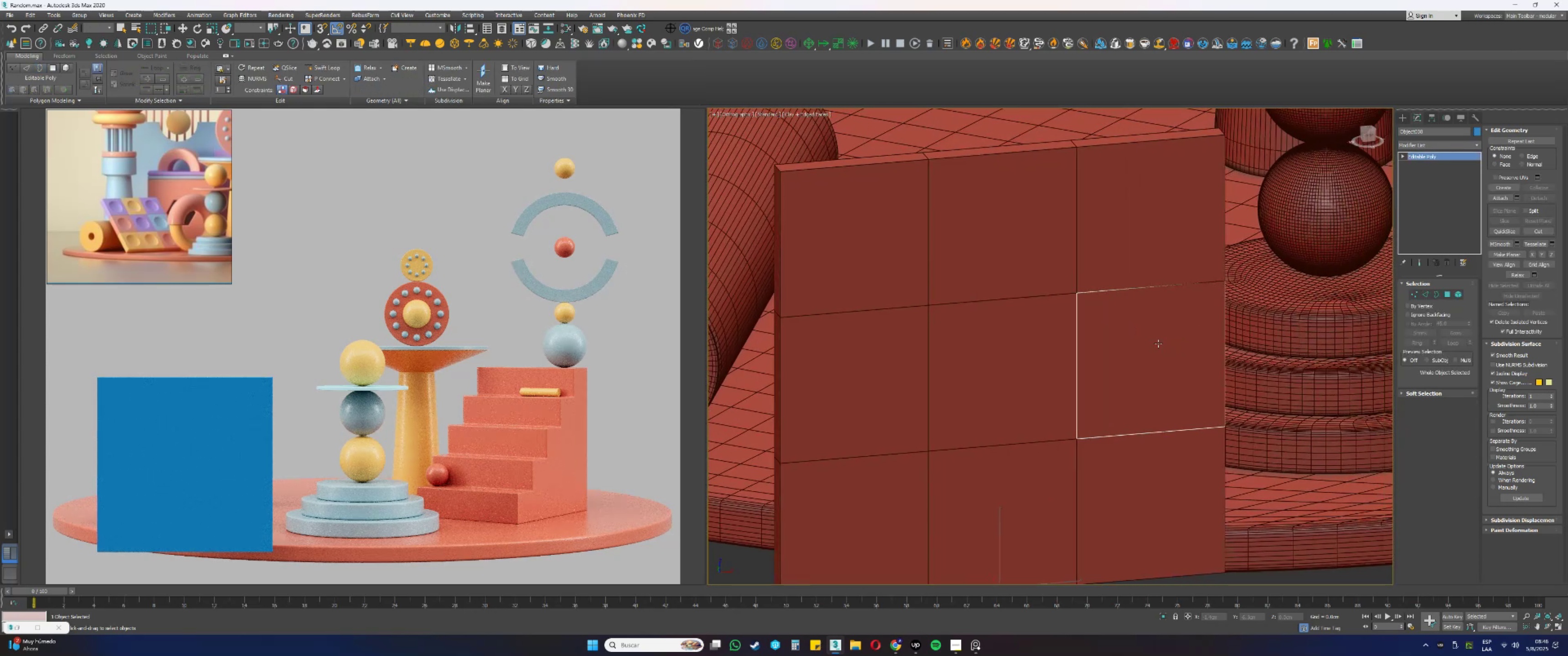 
key(F3)
 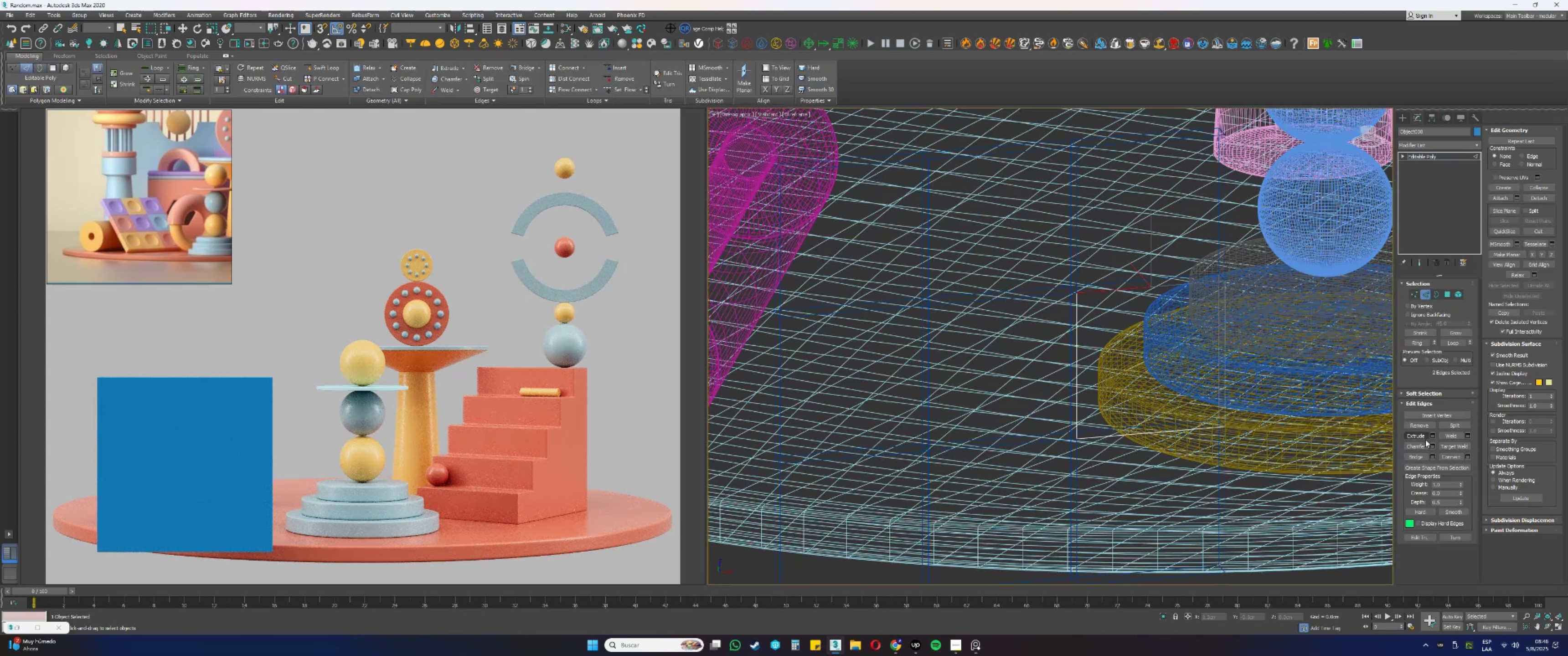 
left_click([1414, 457])
 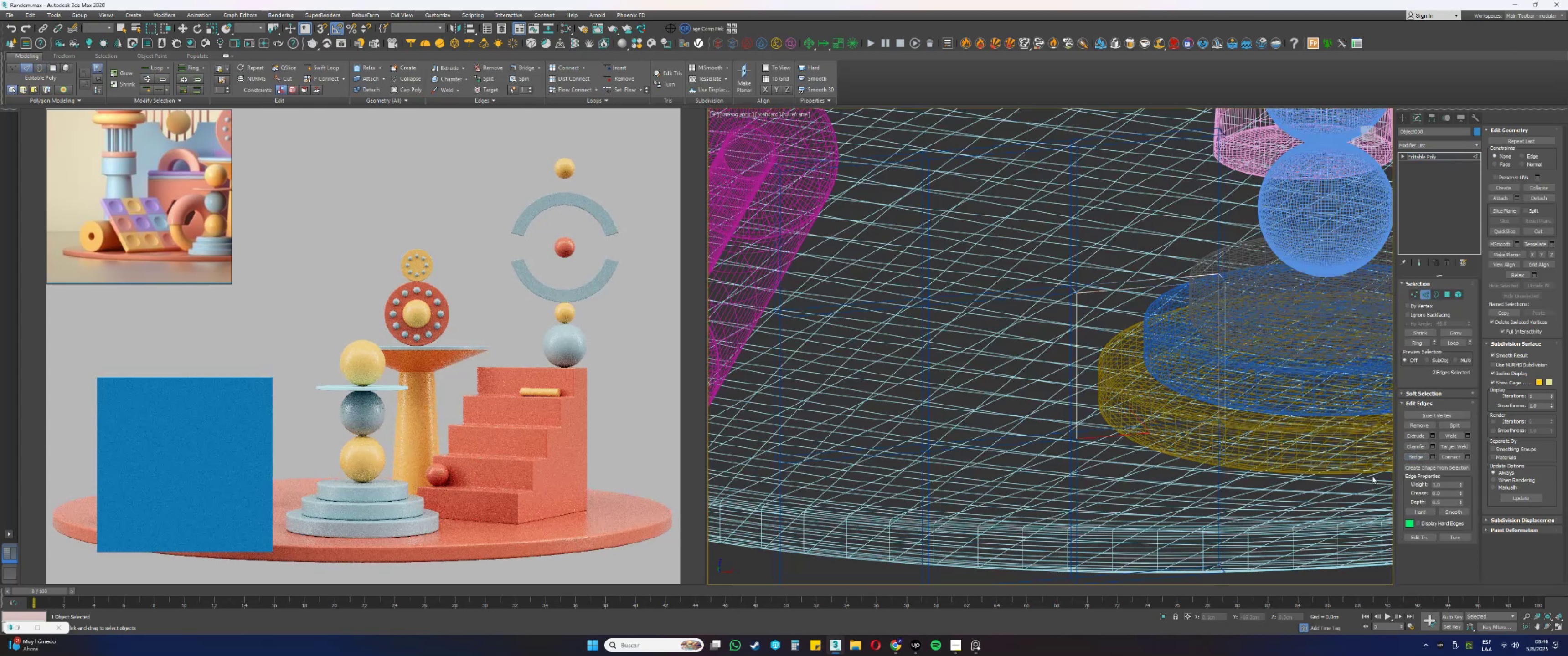 
left_click([1413, 456])
 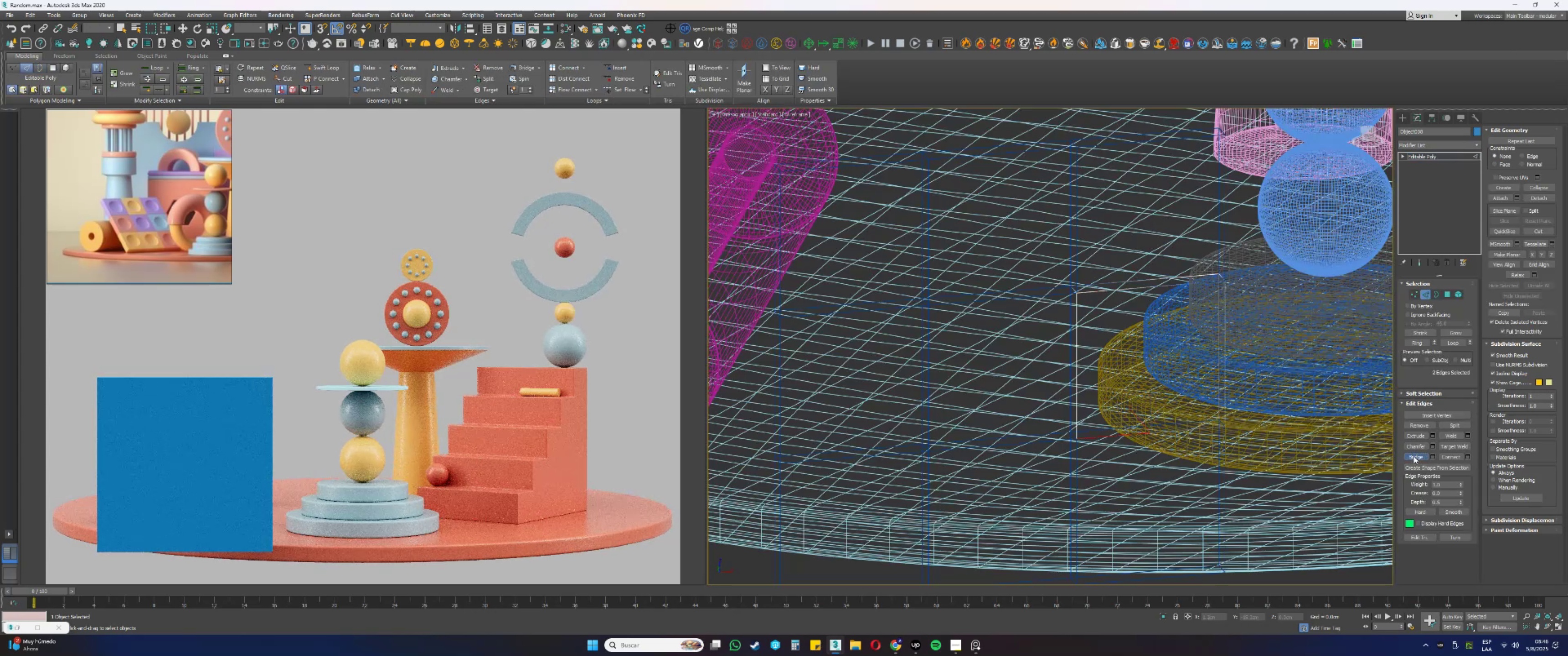 
key(3)
 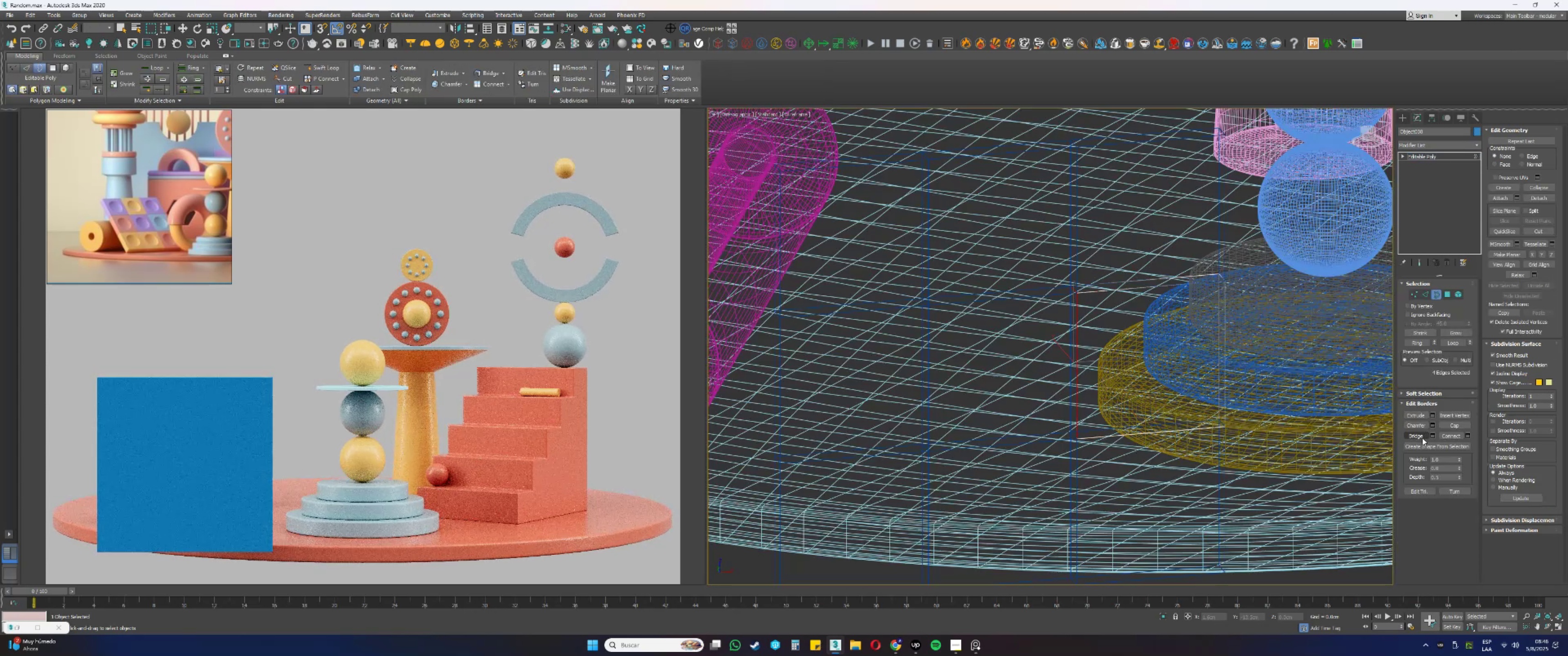 
left_click([1464, 426])
 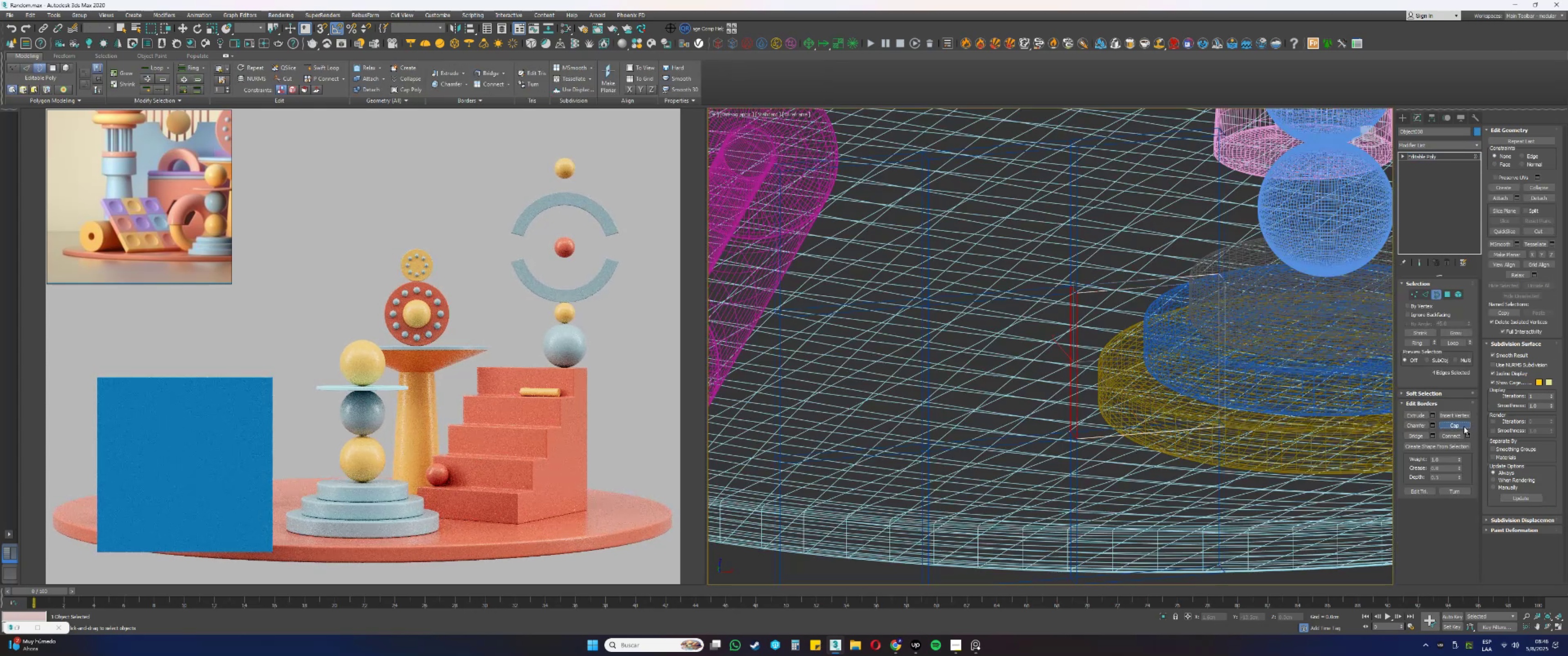 
key(3)
 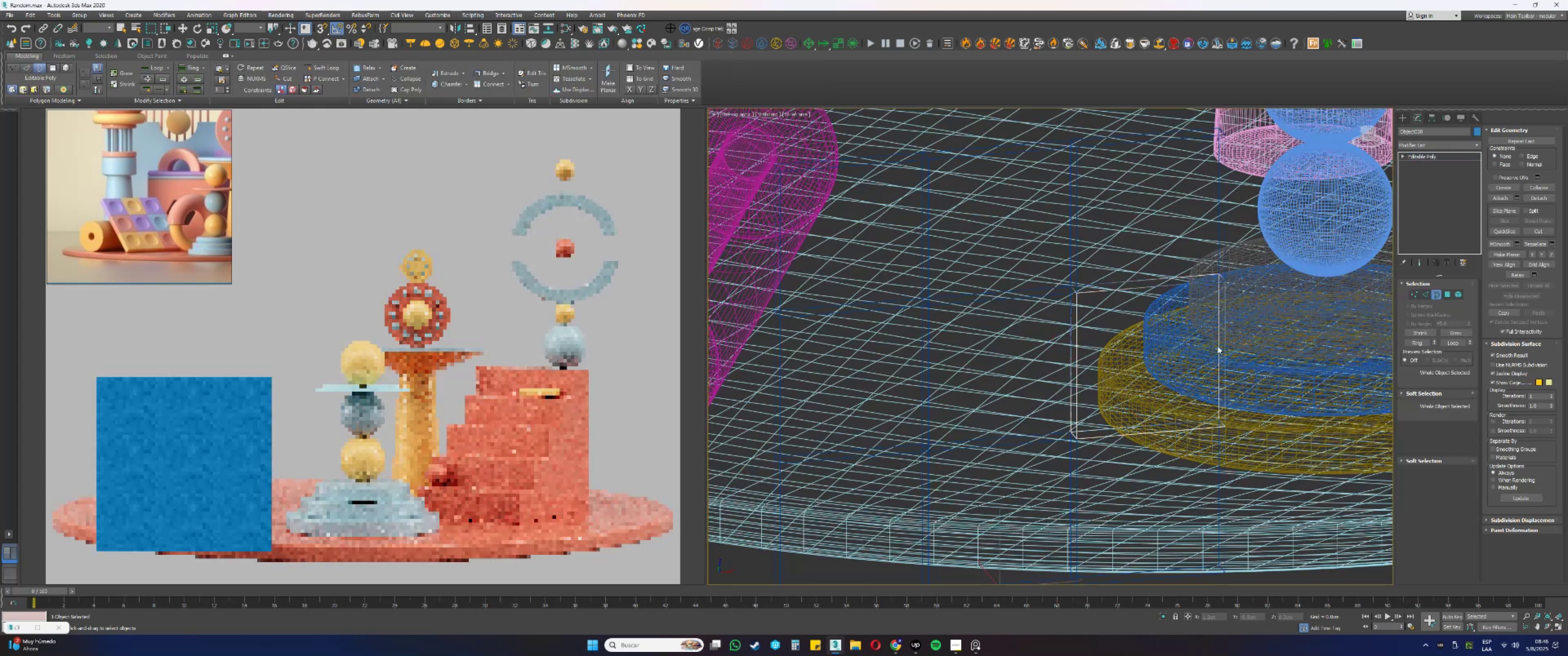 
key(F3)
 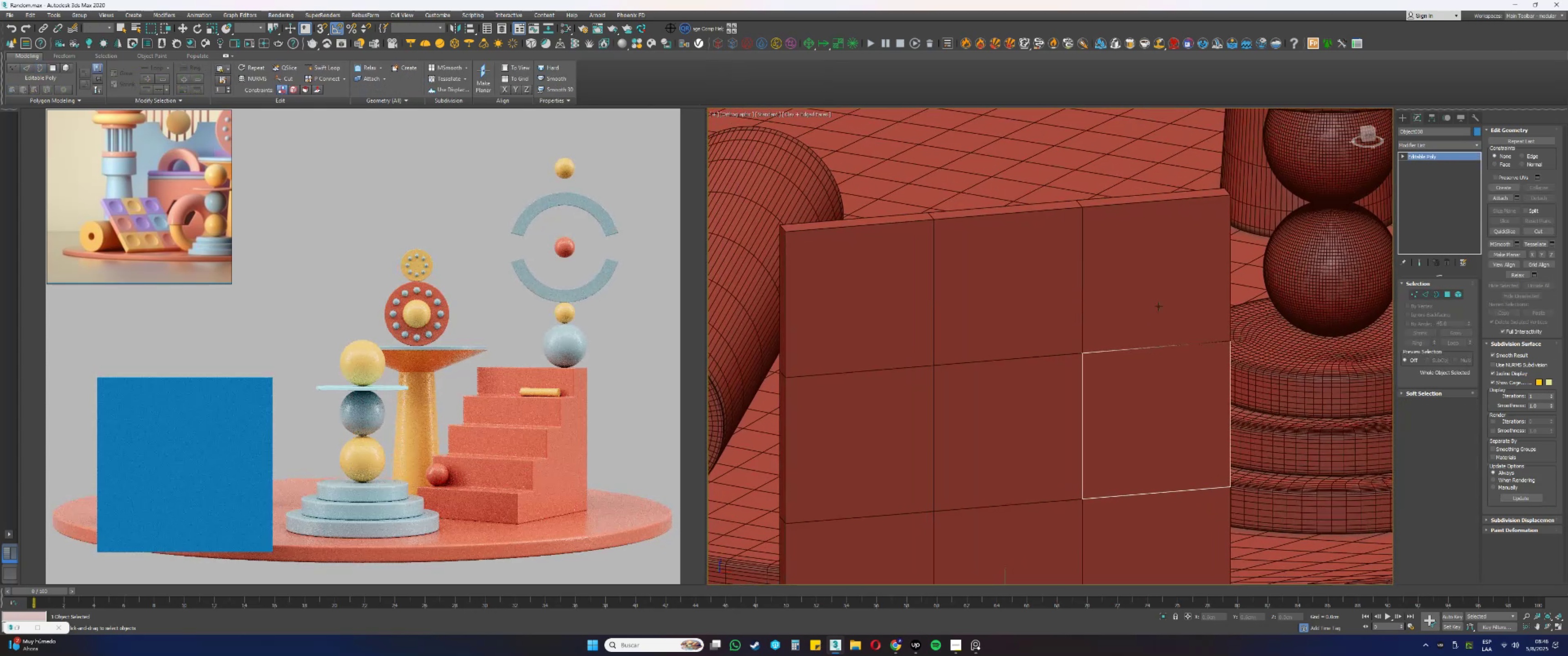 
left_click([1158, 302])
 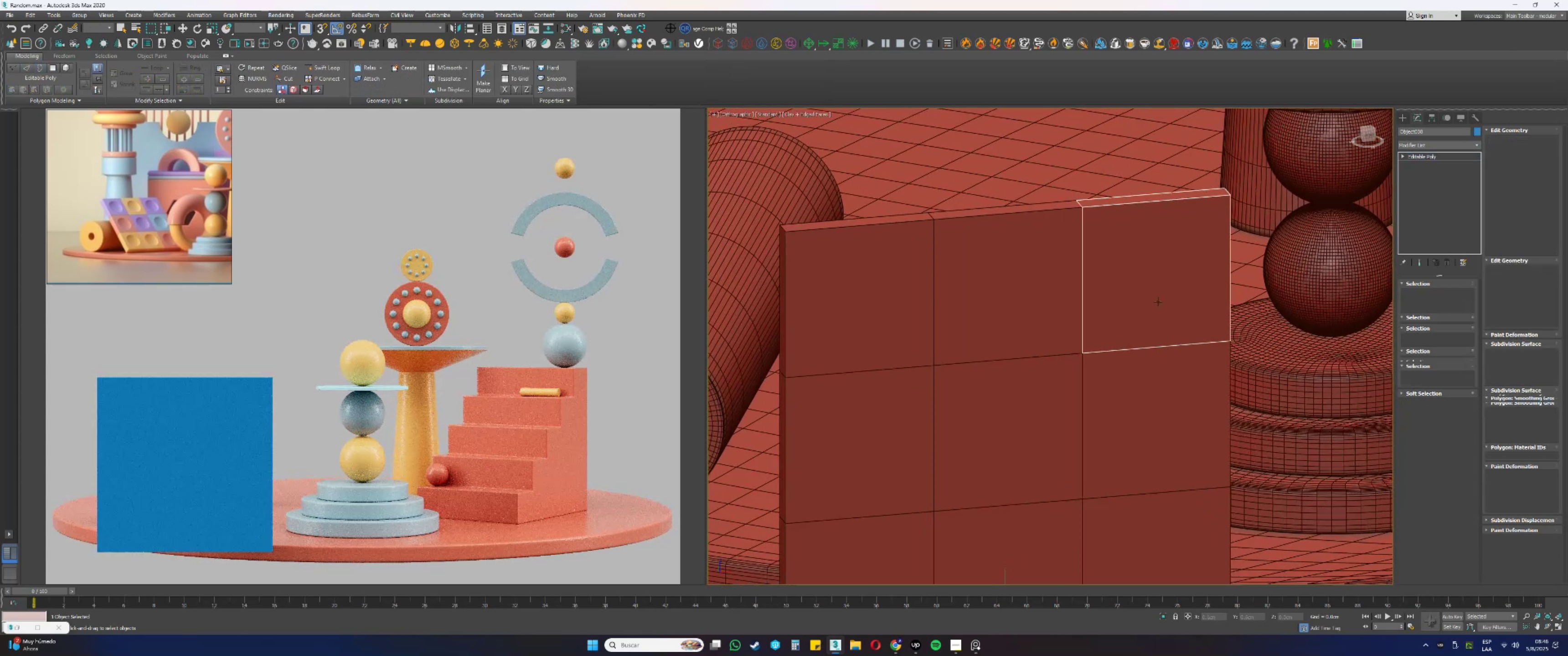 
key(2)
 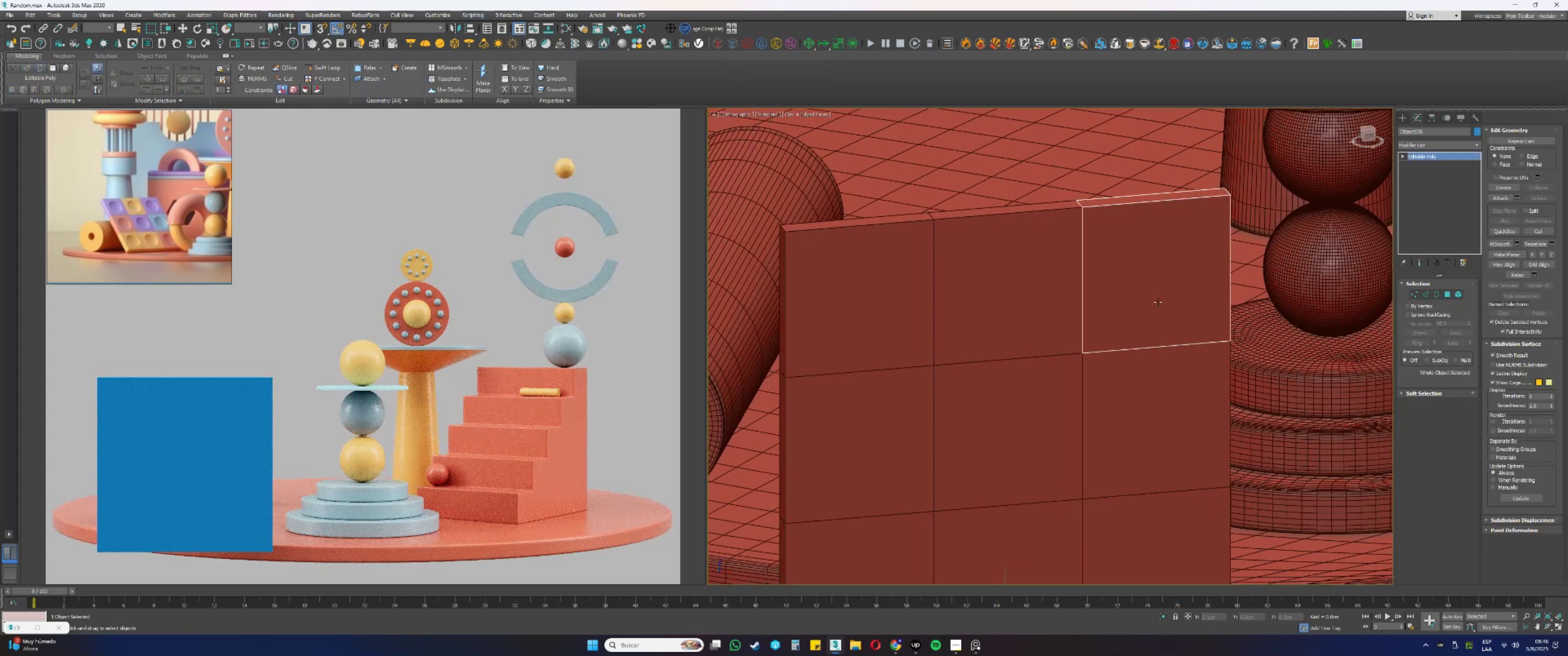 
key(F3)
 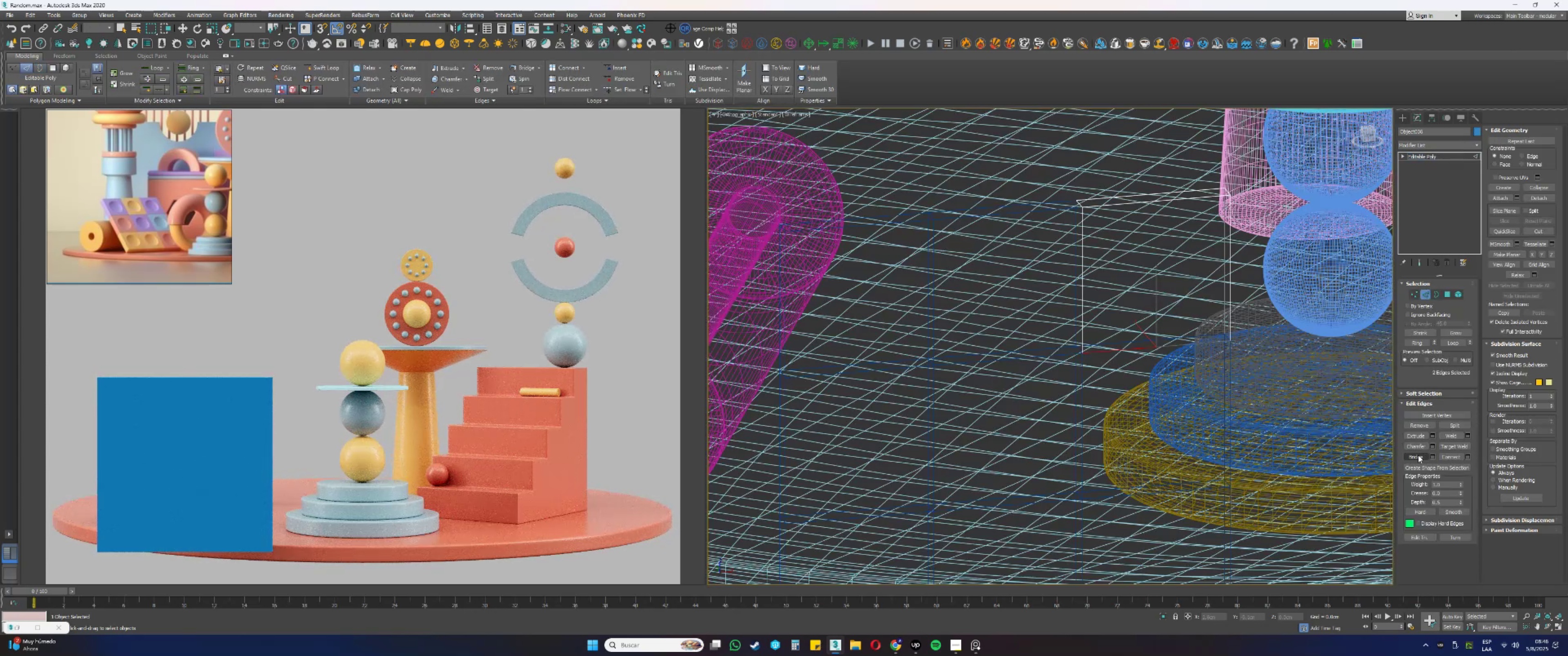 
key(3)
 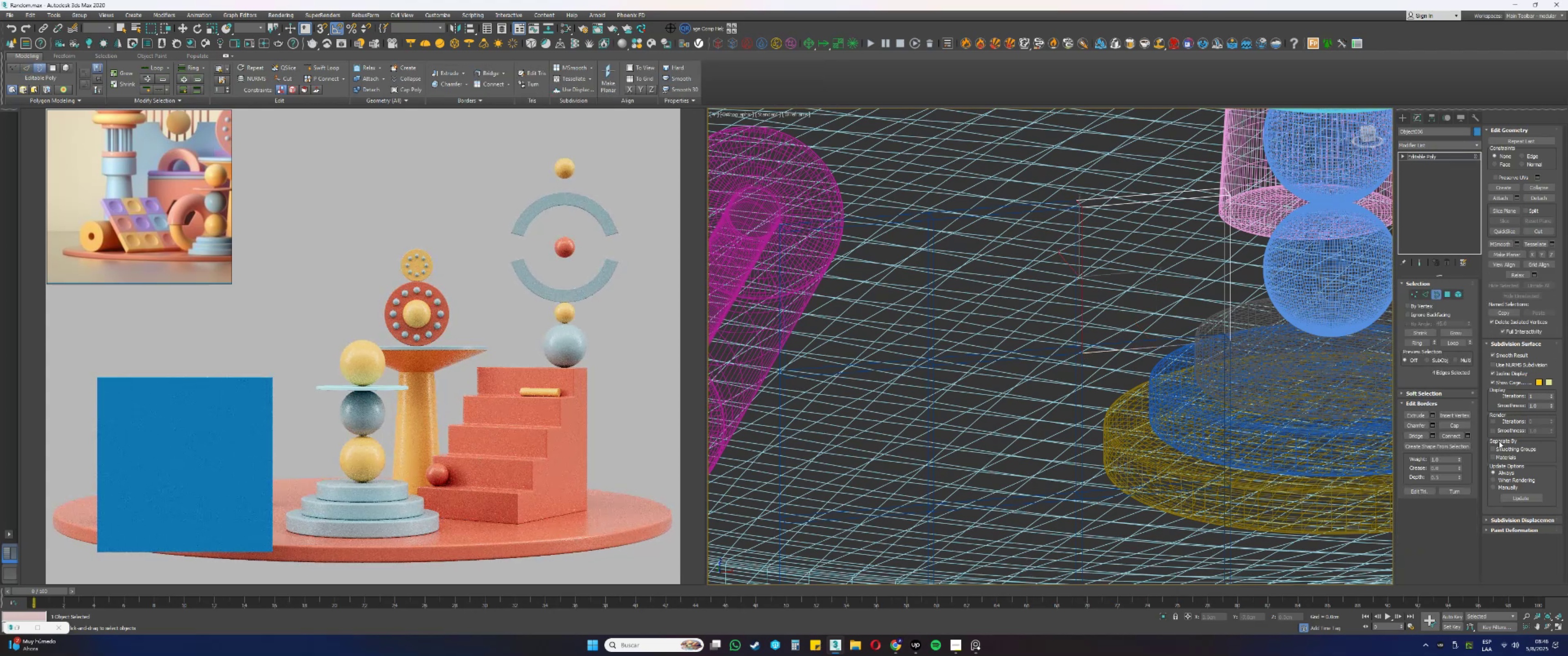 
left_click([1456, 426])
 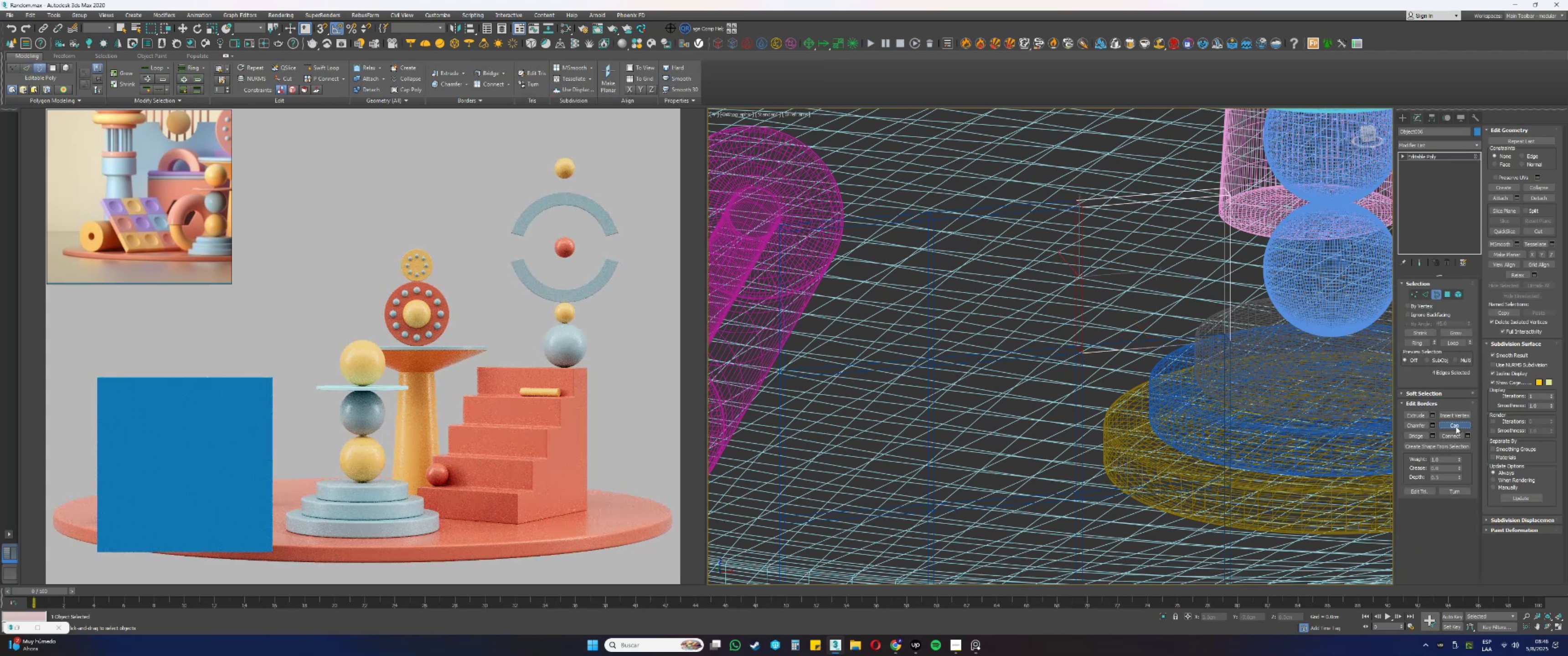 
key(3)
 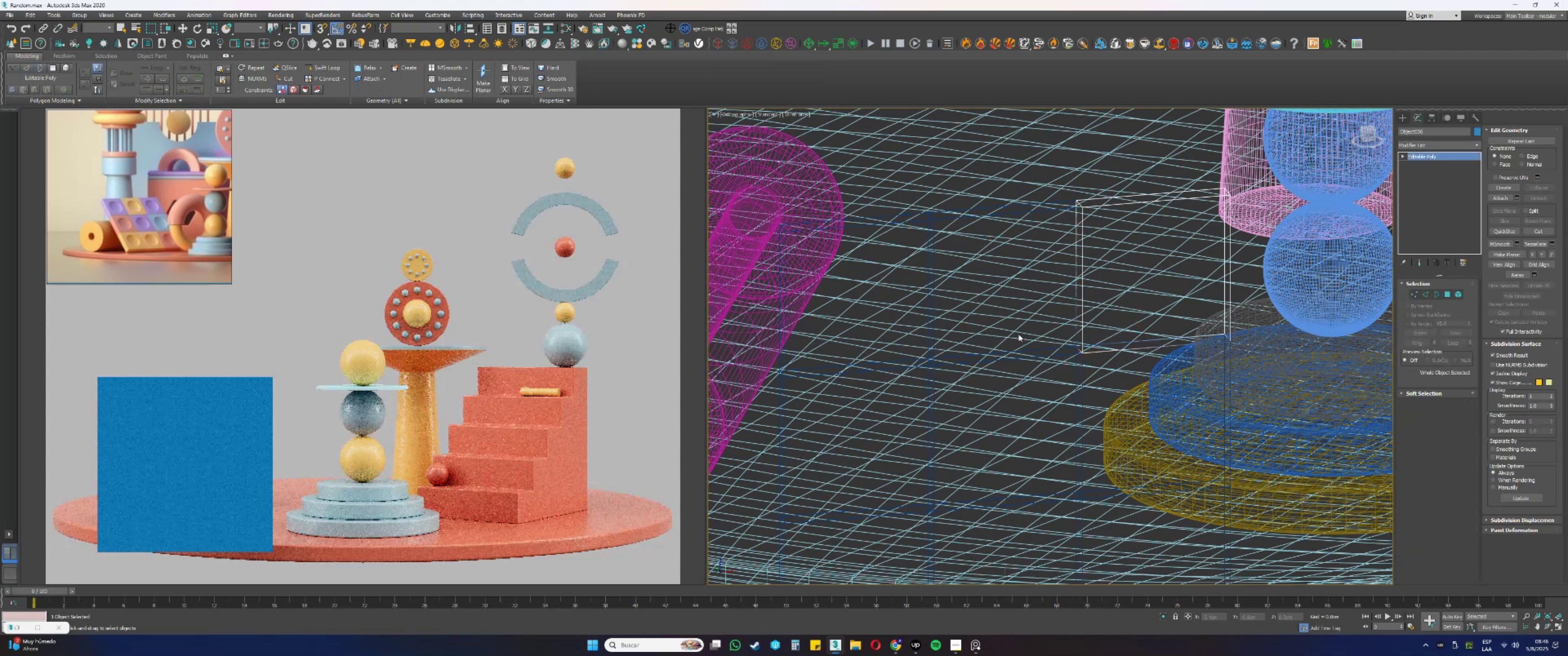 
key(F3)
 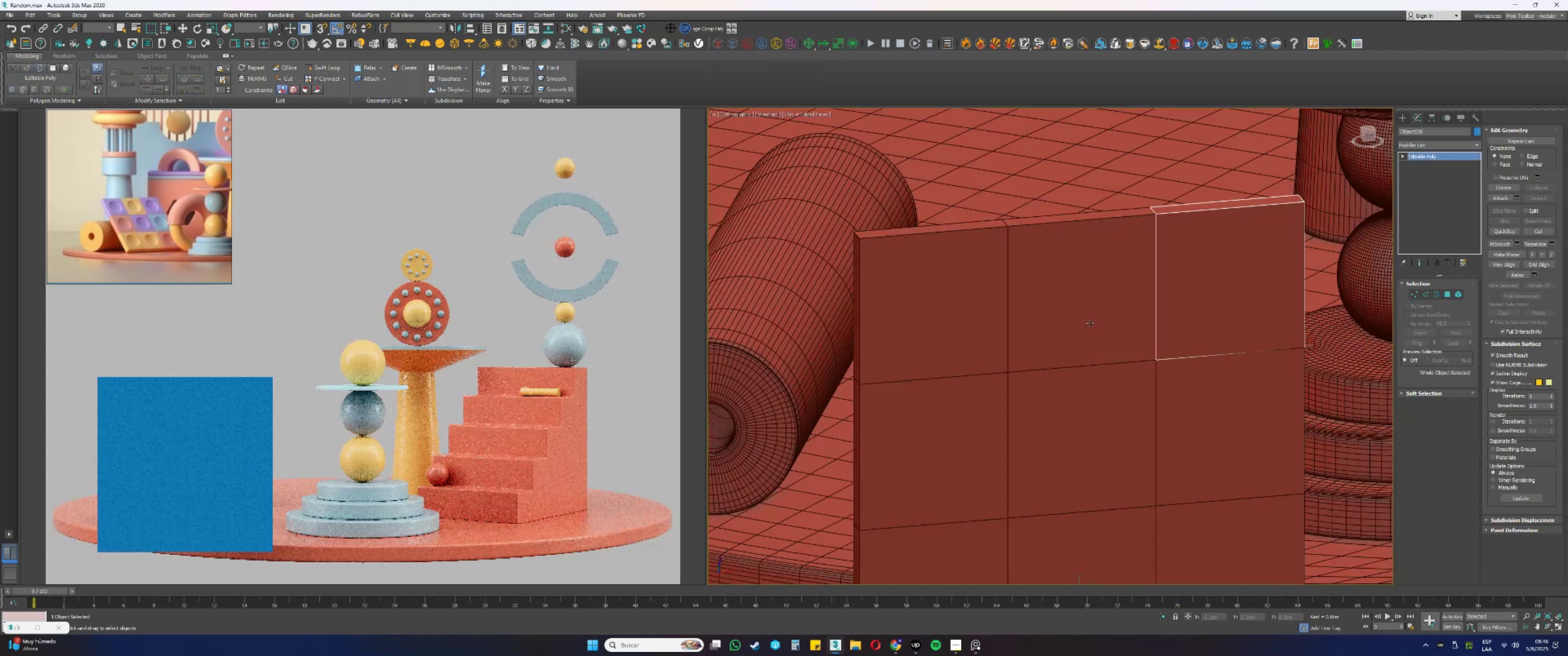 
left_click([1089, 321])
 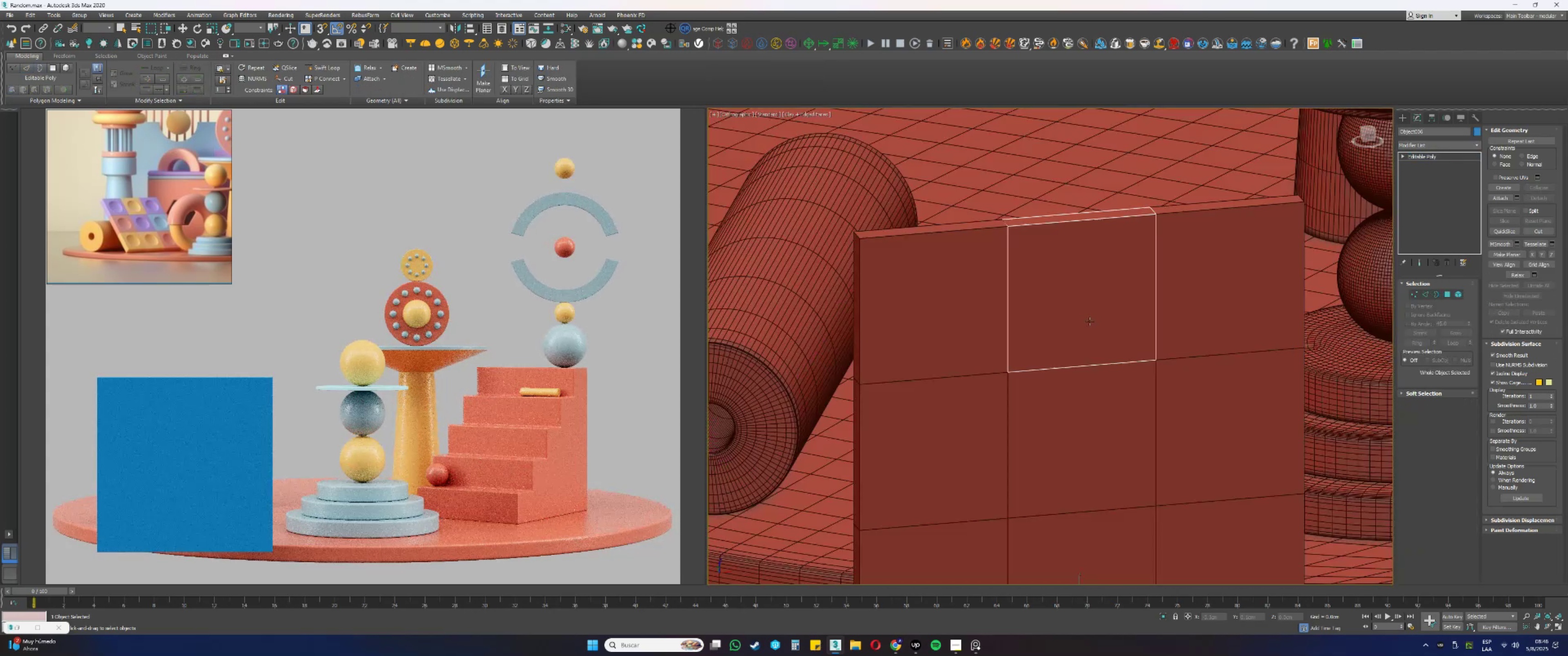 
key(2)
 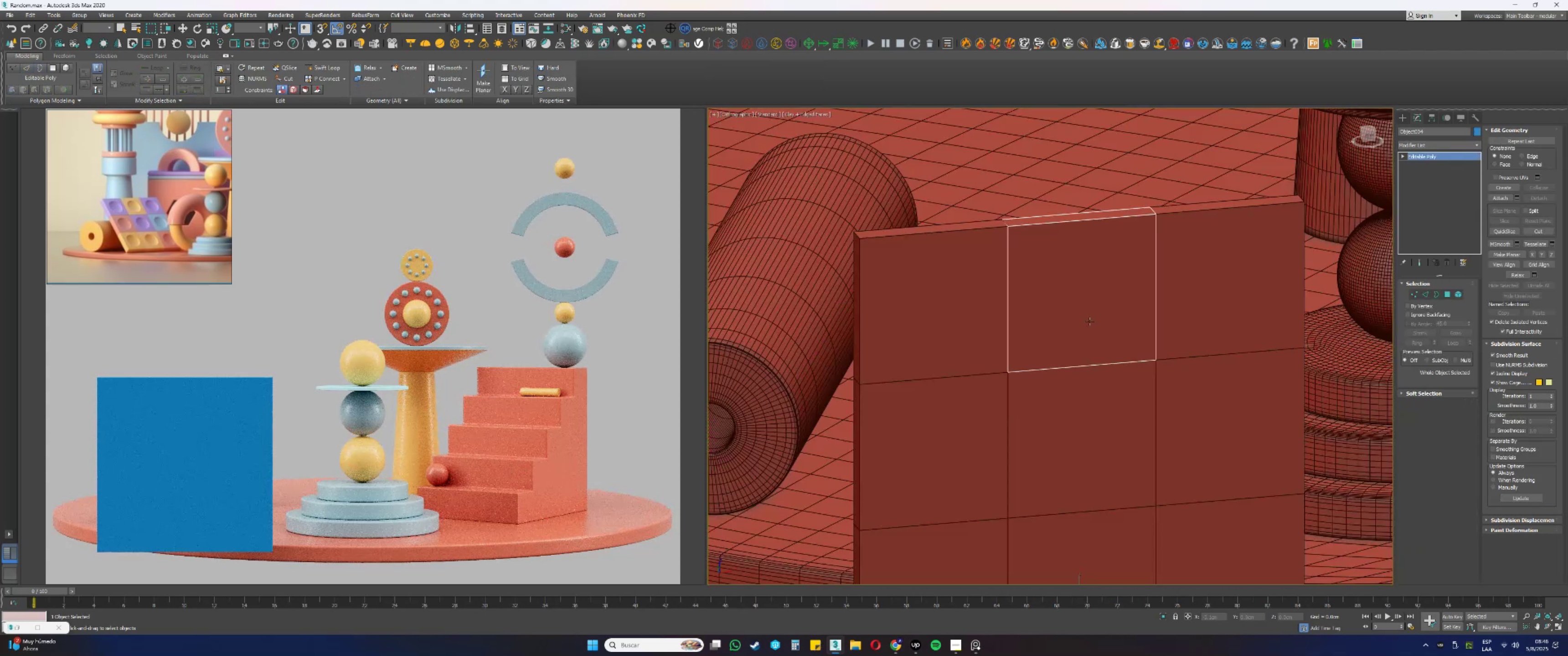 
key(F3)
 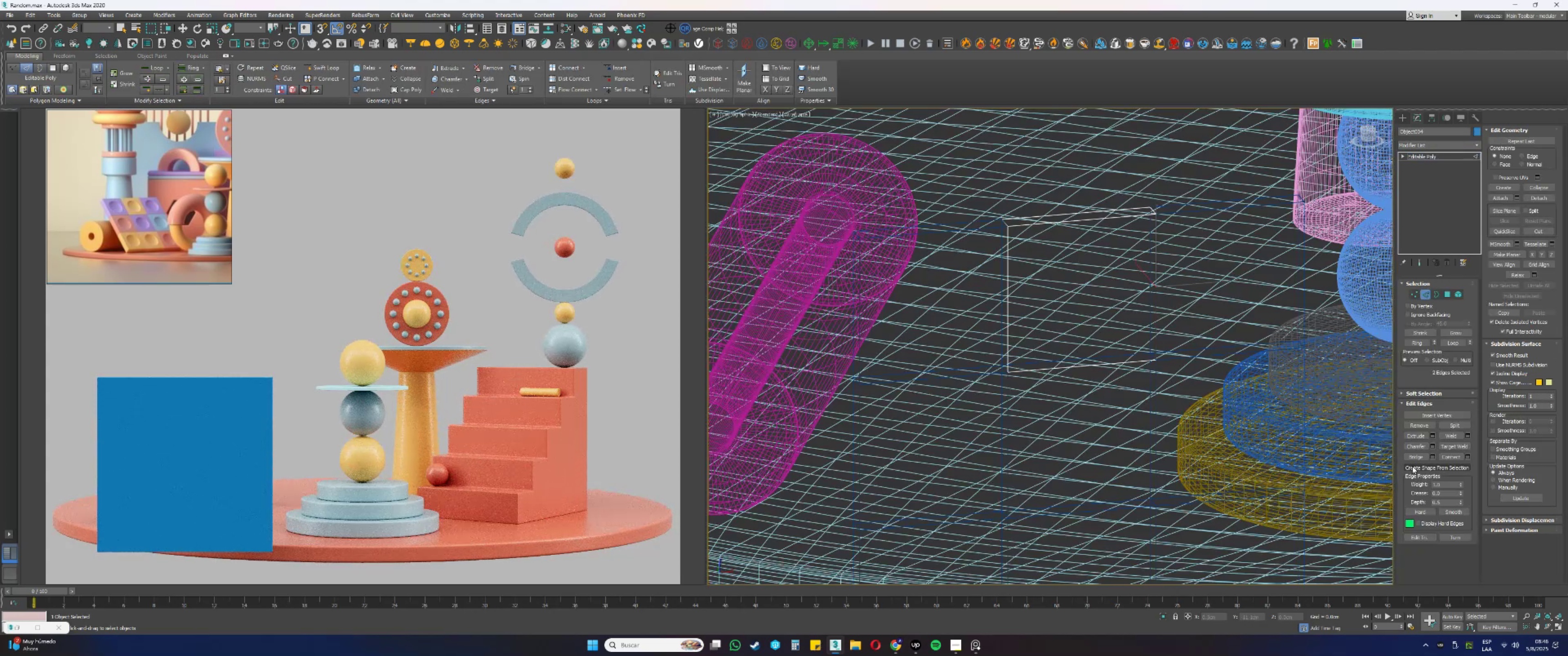 
left_click([1413, 457])
 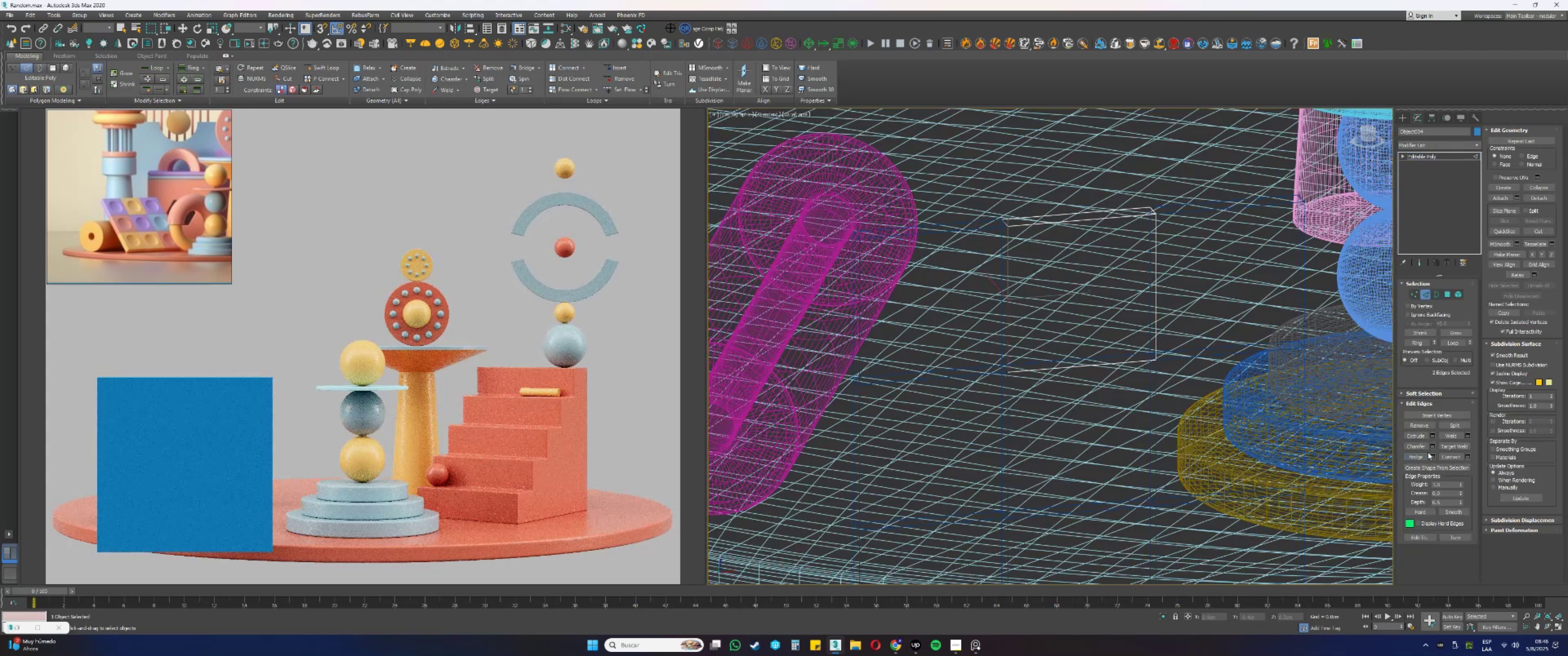 
left_click([1416, 457])
 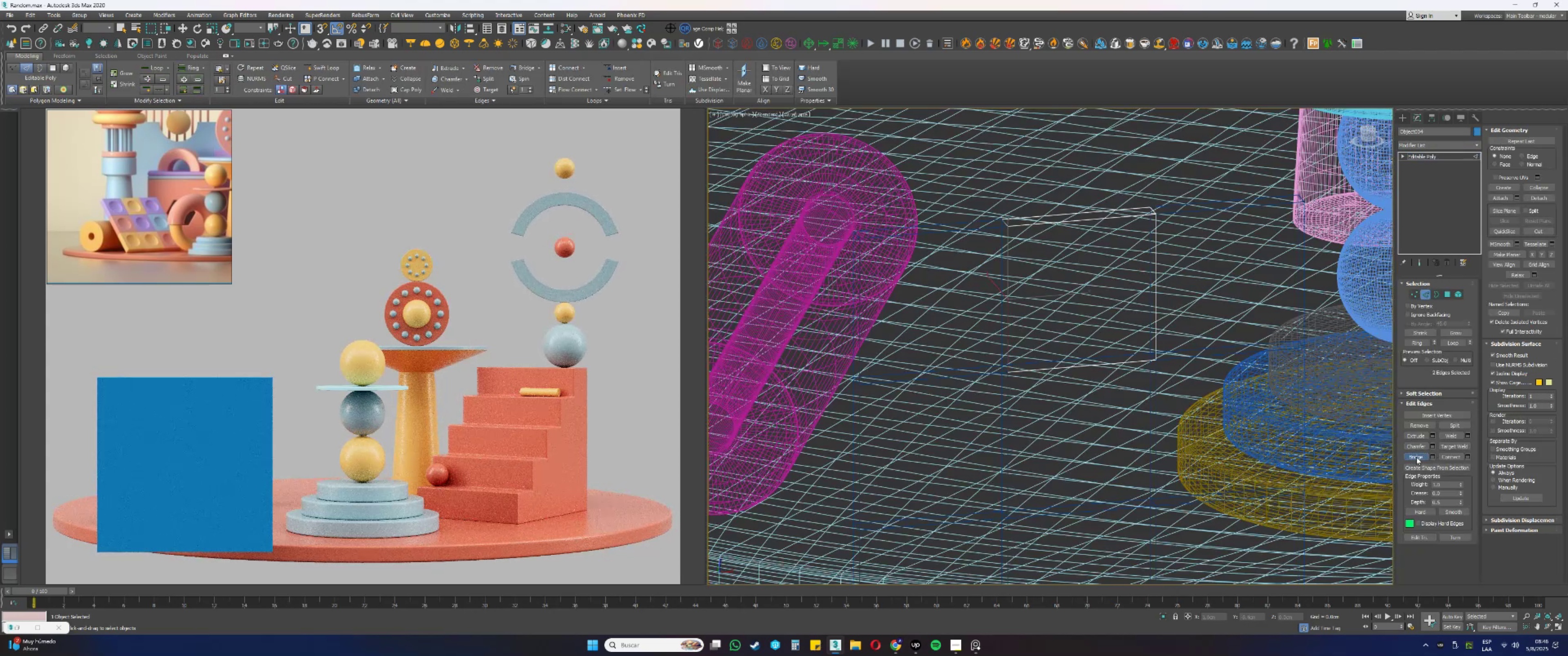 
key(3)
 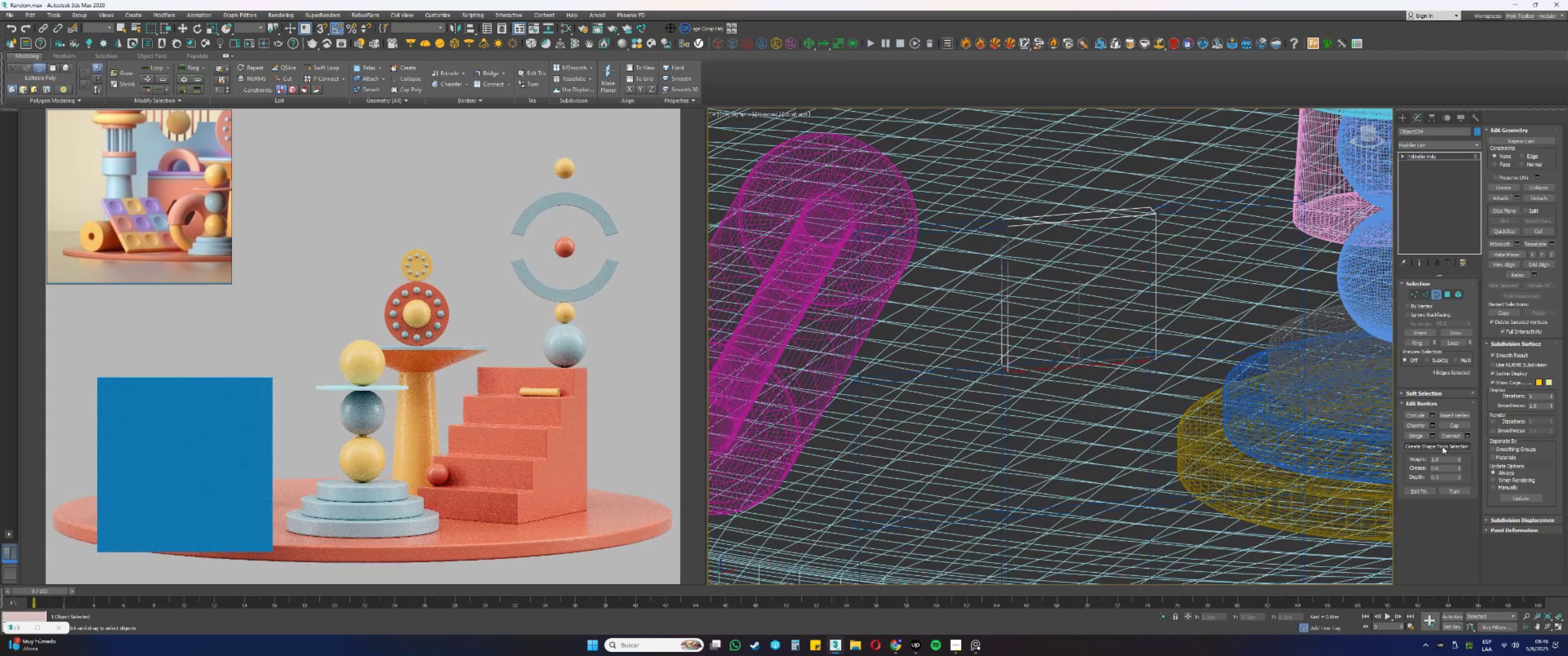 
left_click([1454, 425])
 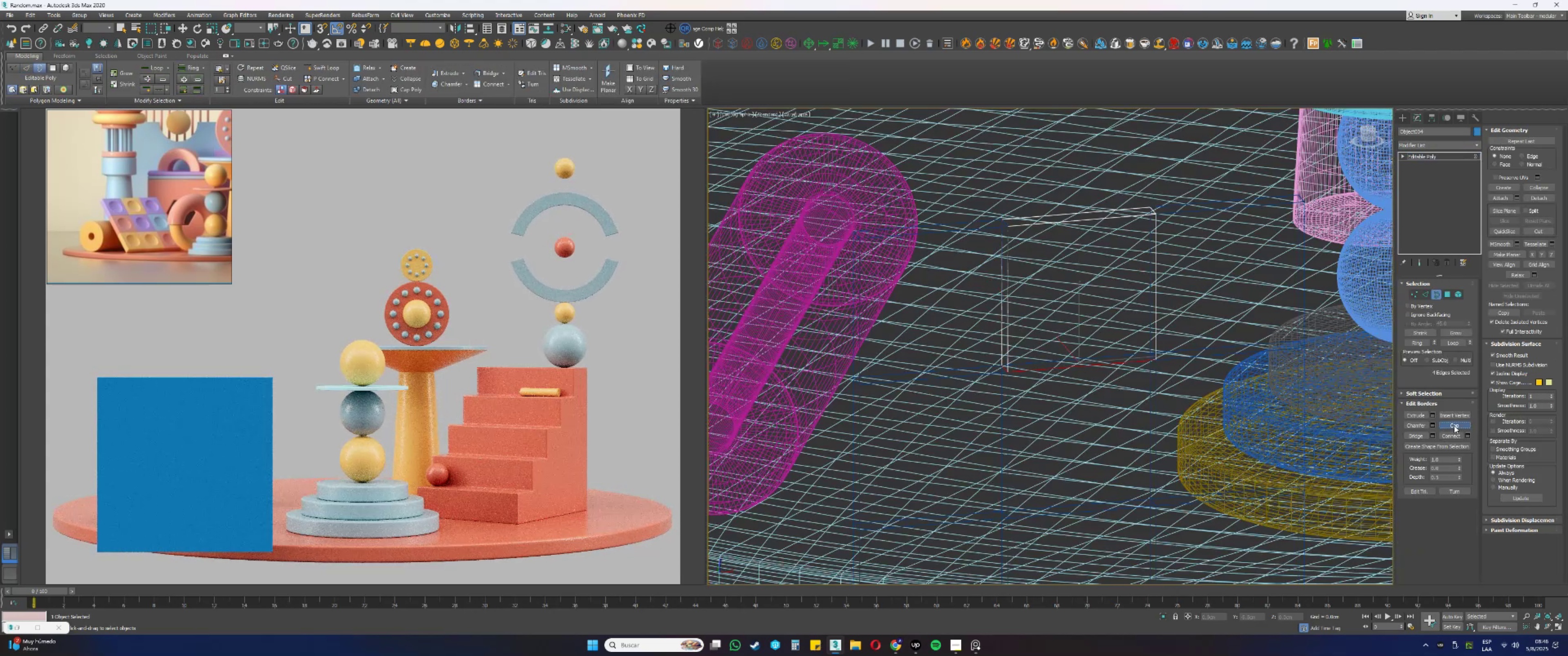 
key(3)
 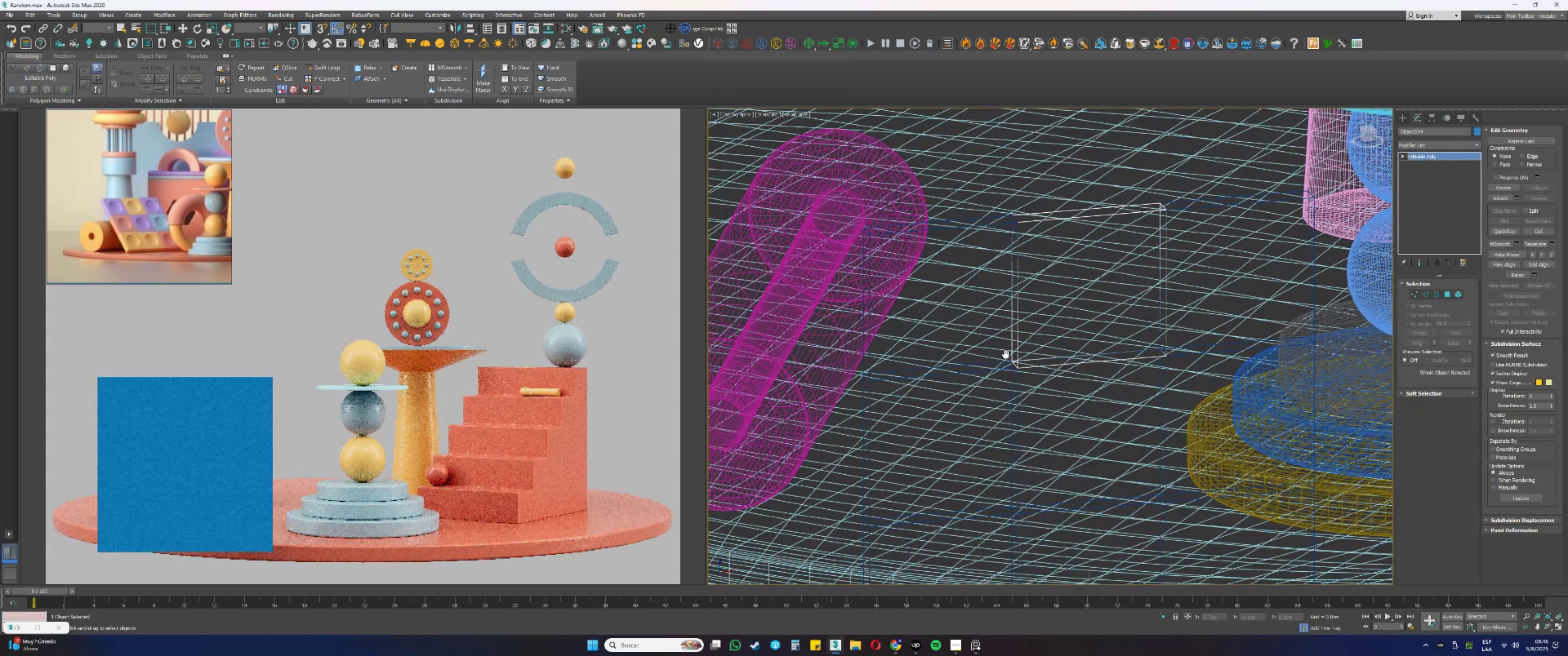 
key(F3)
 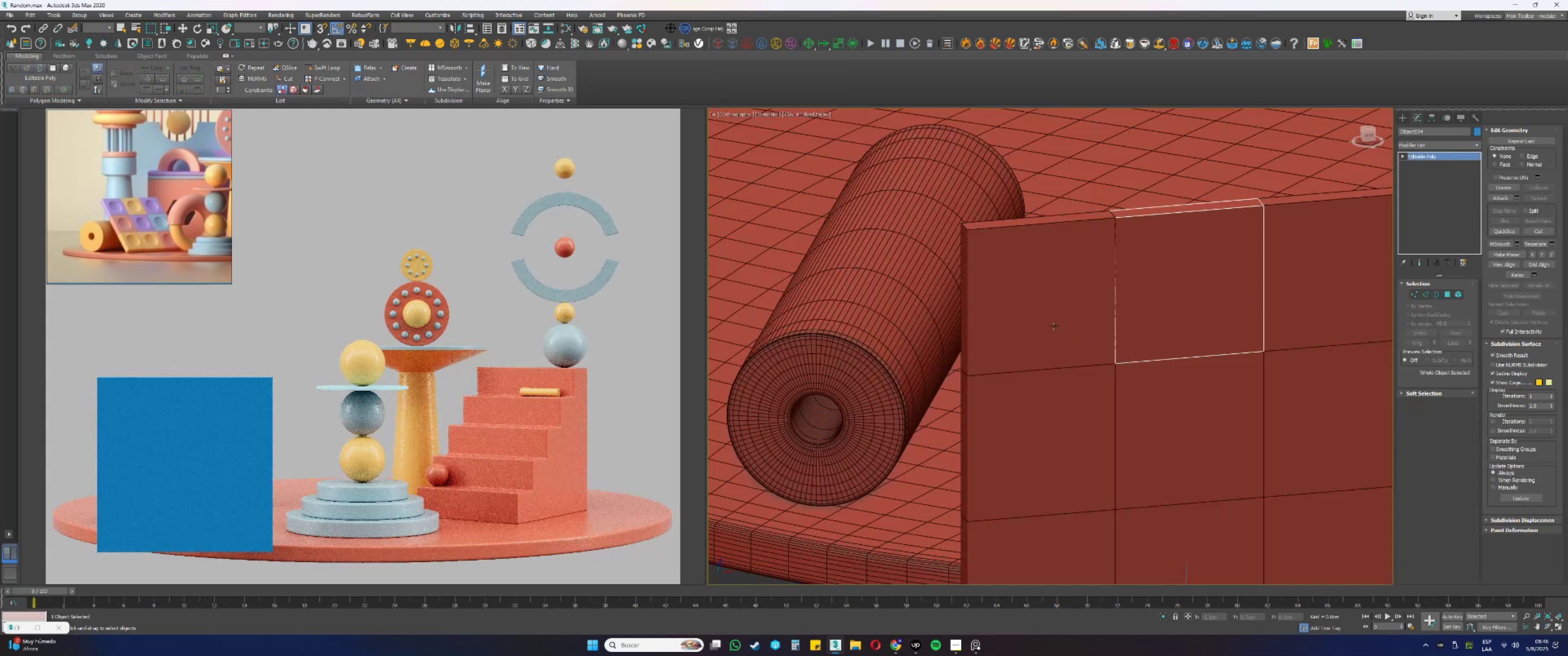 
left_click([1049, 322])
 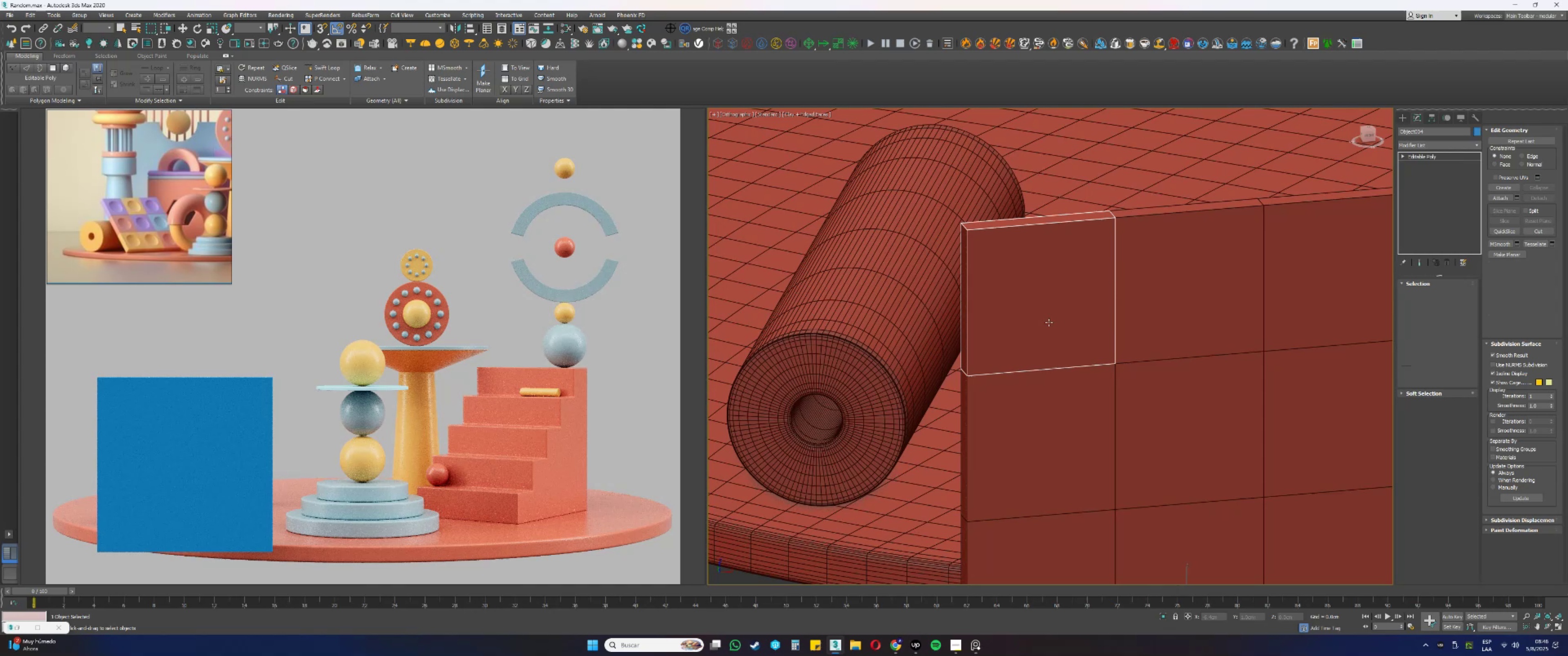 
key(2)
 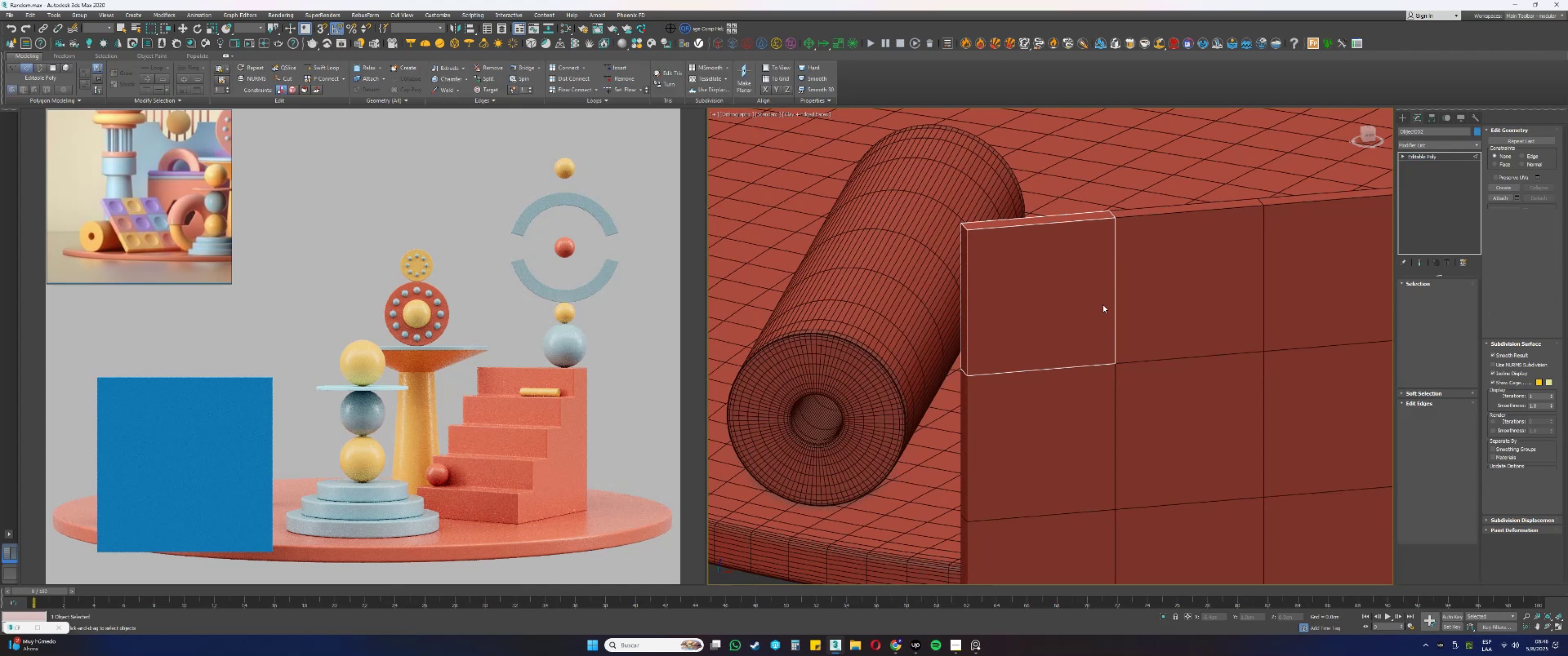 
key(F3)
 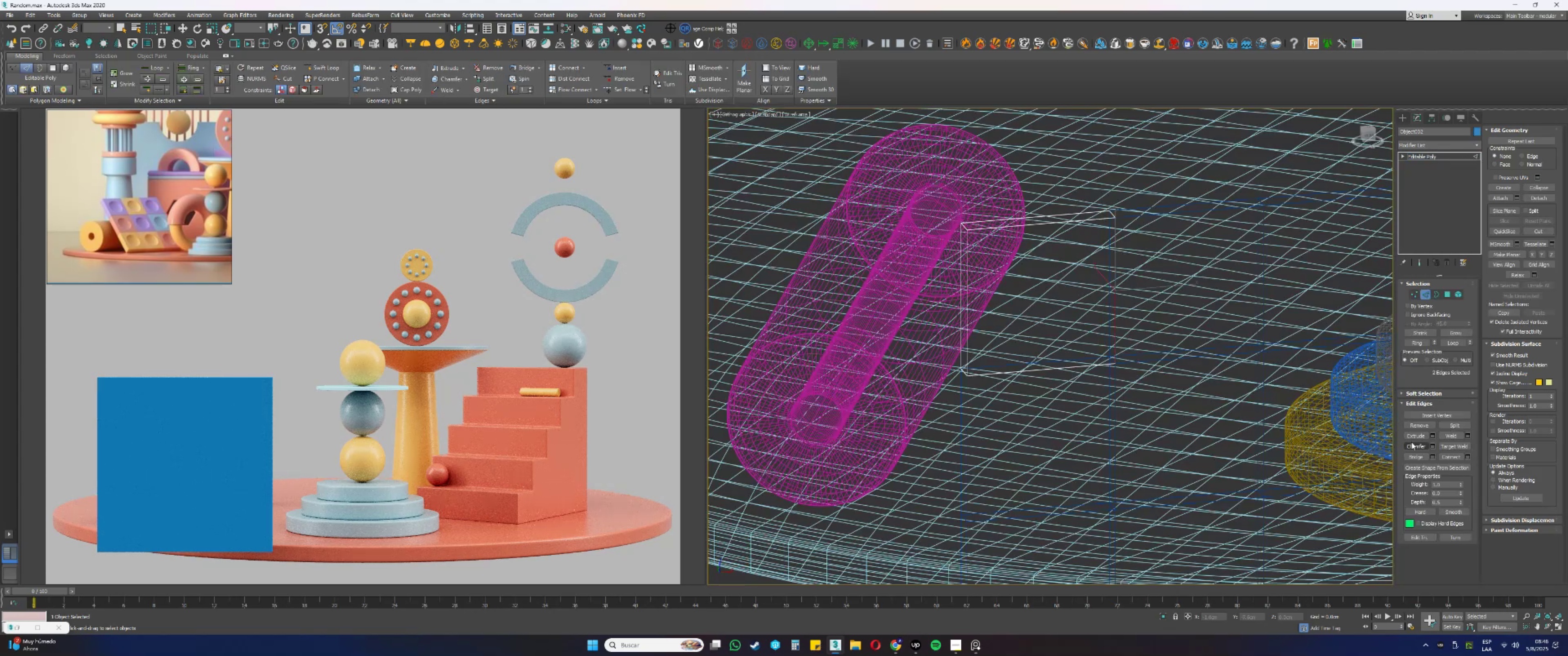 
left_click([1412, 457])
 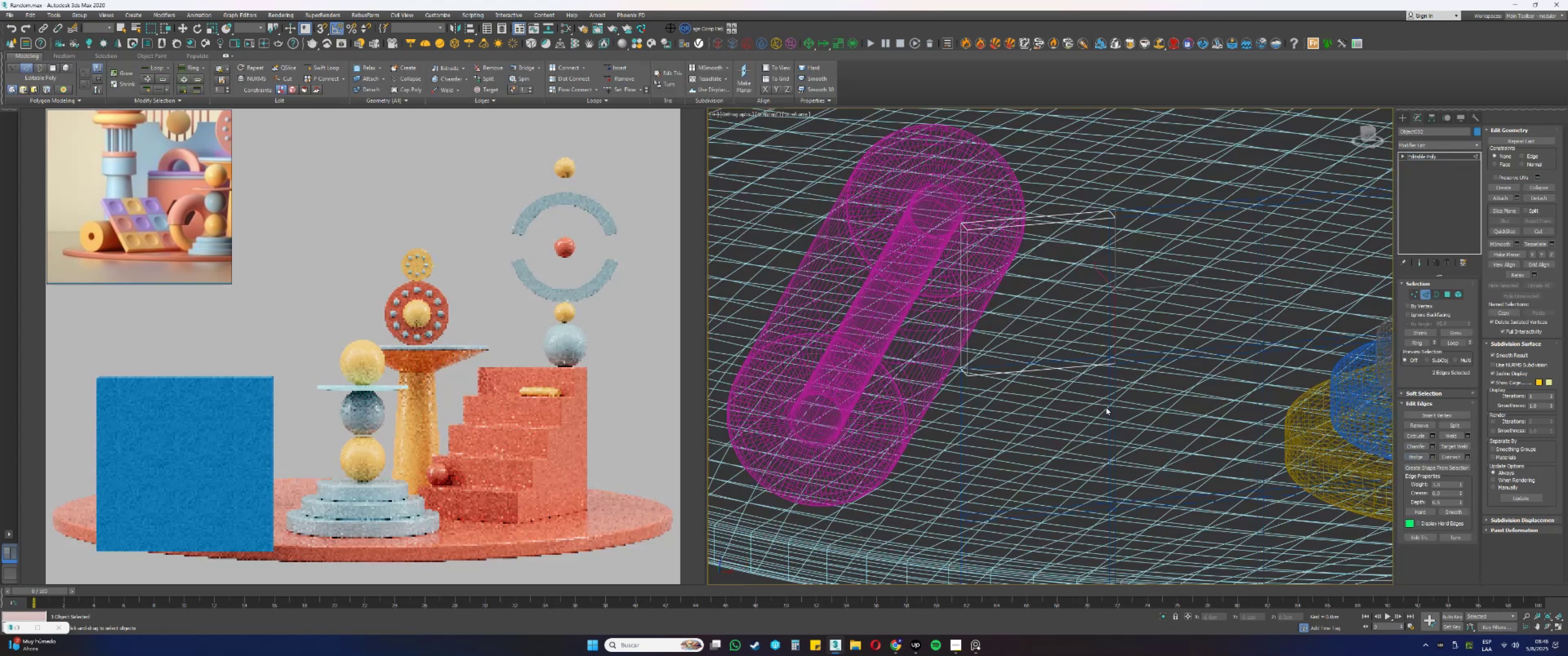 
key(3)
 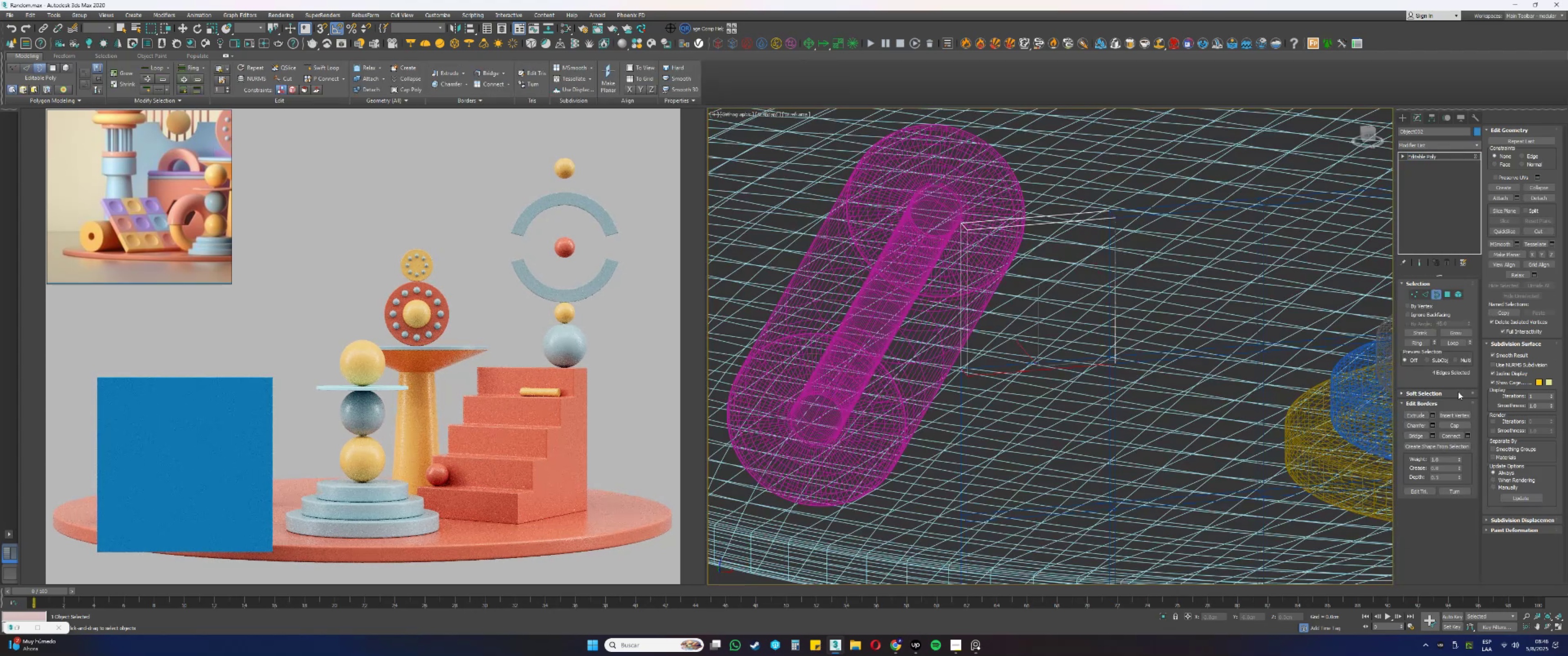 
left_click([1451, 427])
 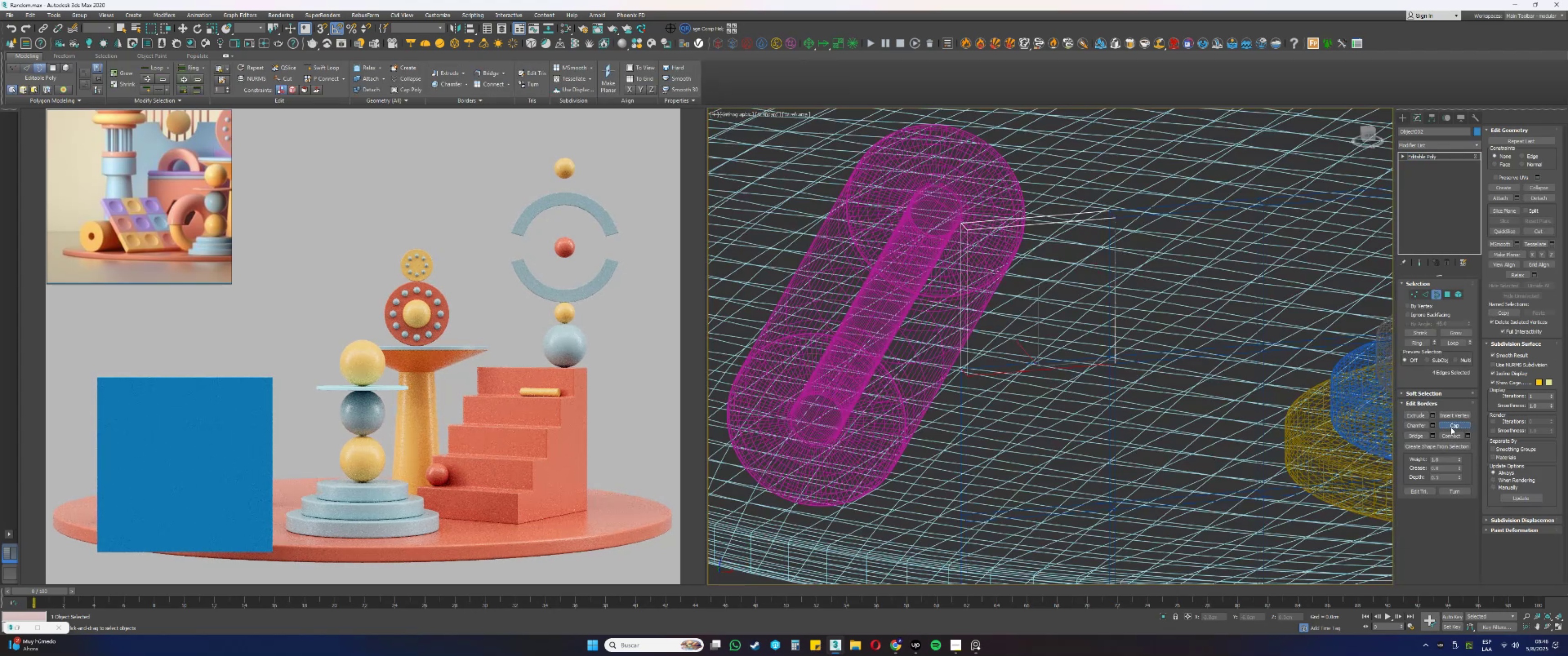 
key(3)
 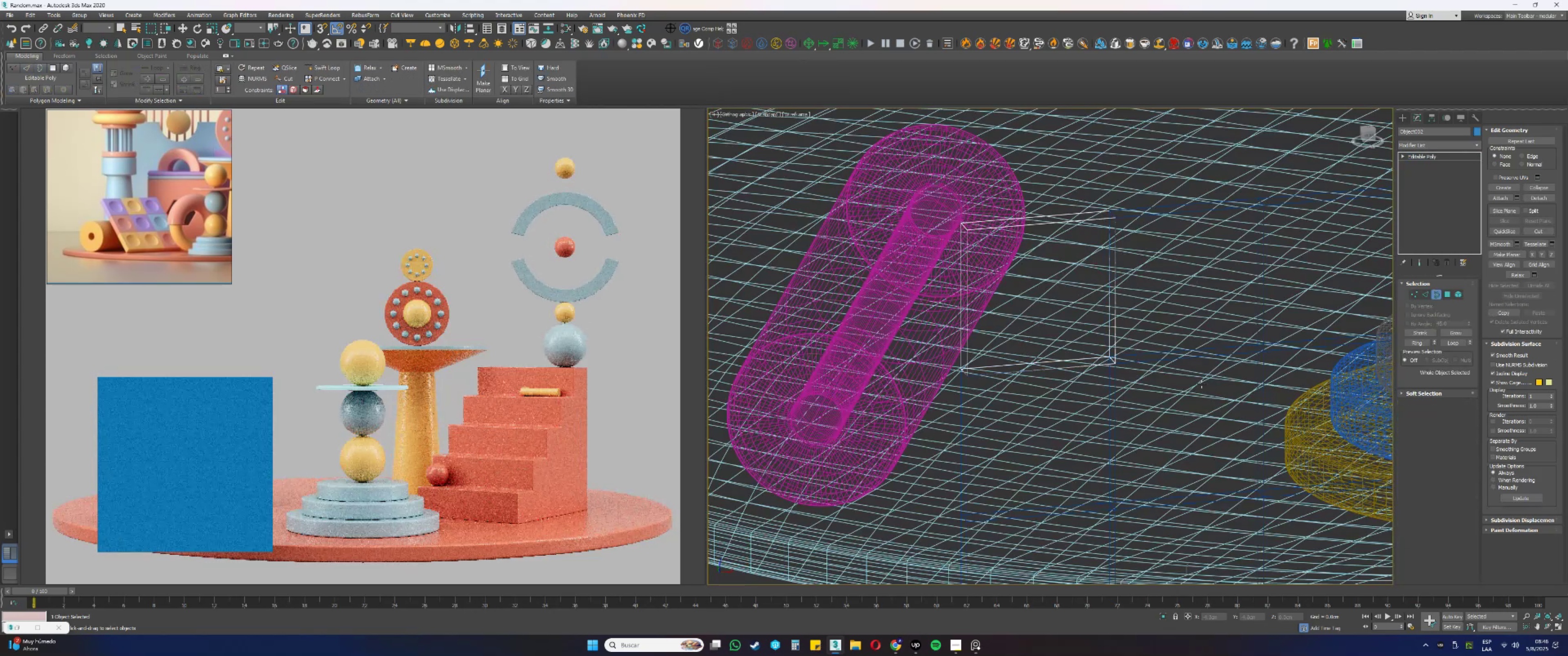 
key(F3)
 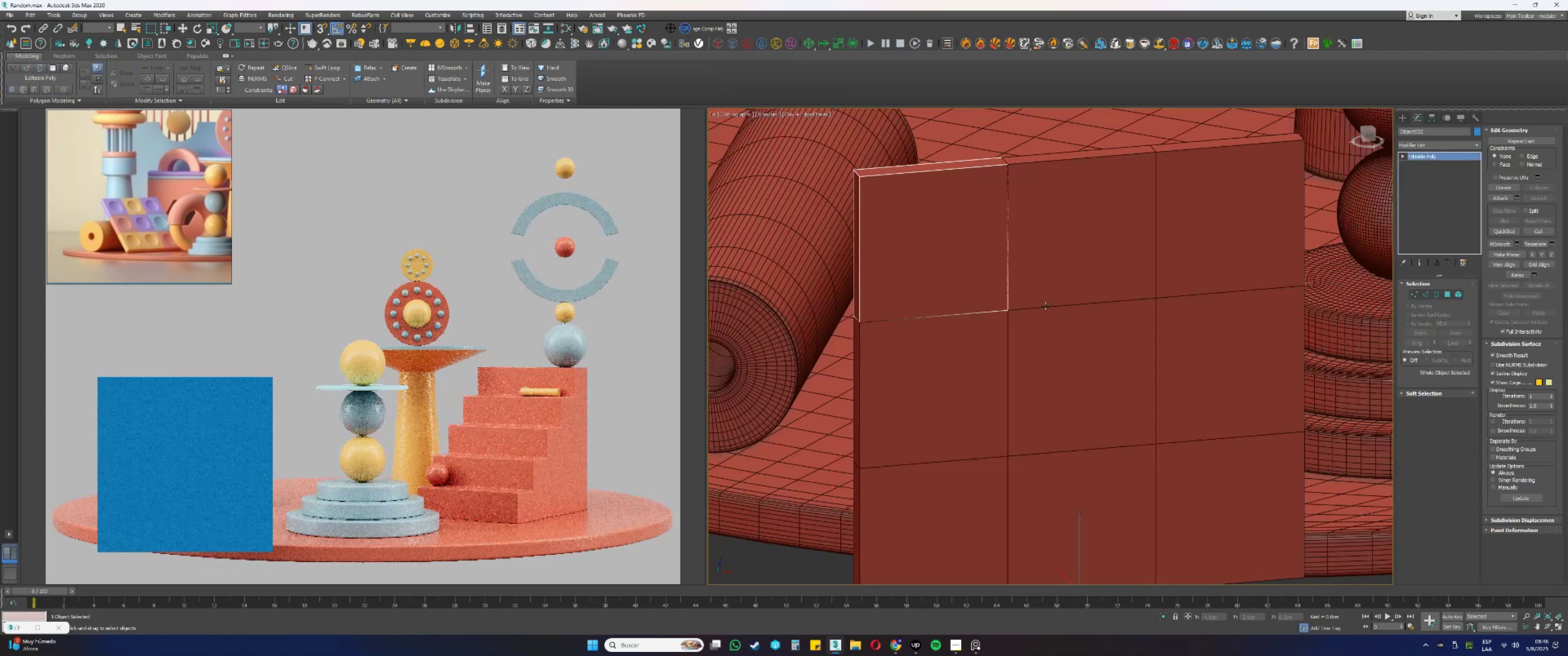 
scroll: coordinate [1046, 306], scroll_direction: down, amount: 1.0
 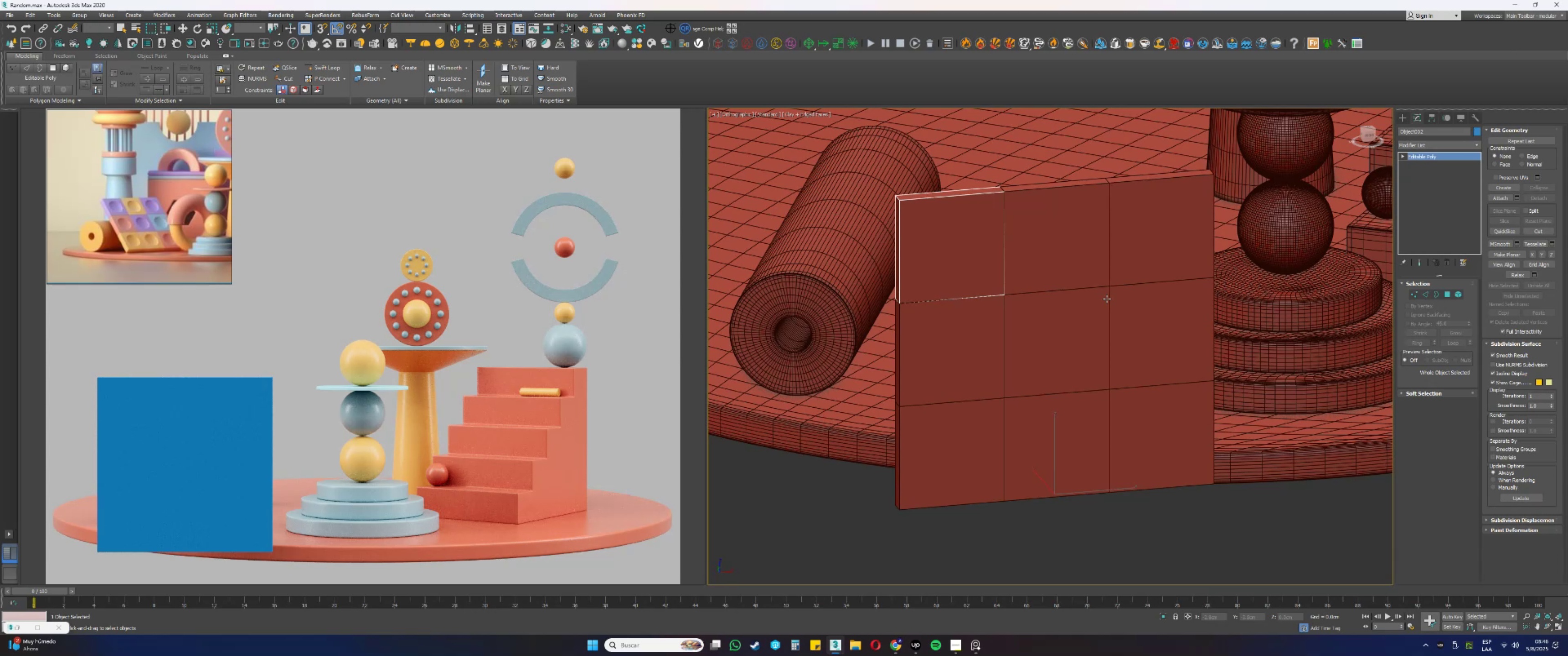 
wait(11.8)
 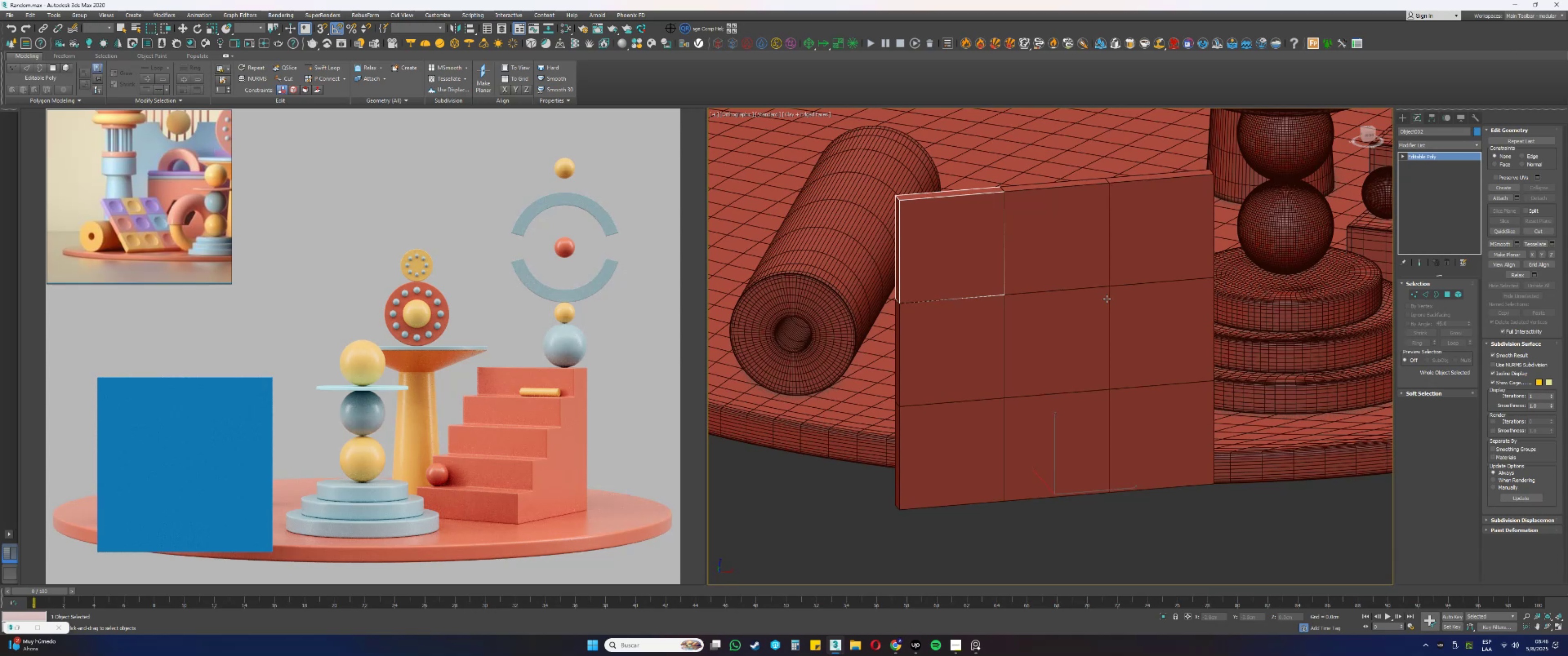 
key(Alt+AltLeft)
 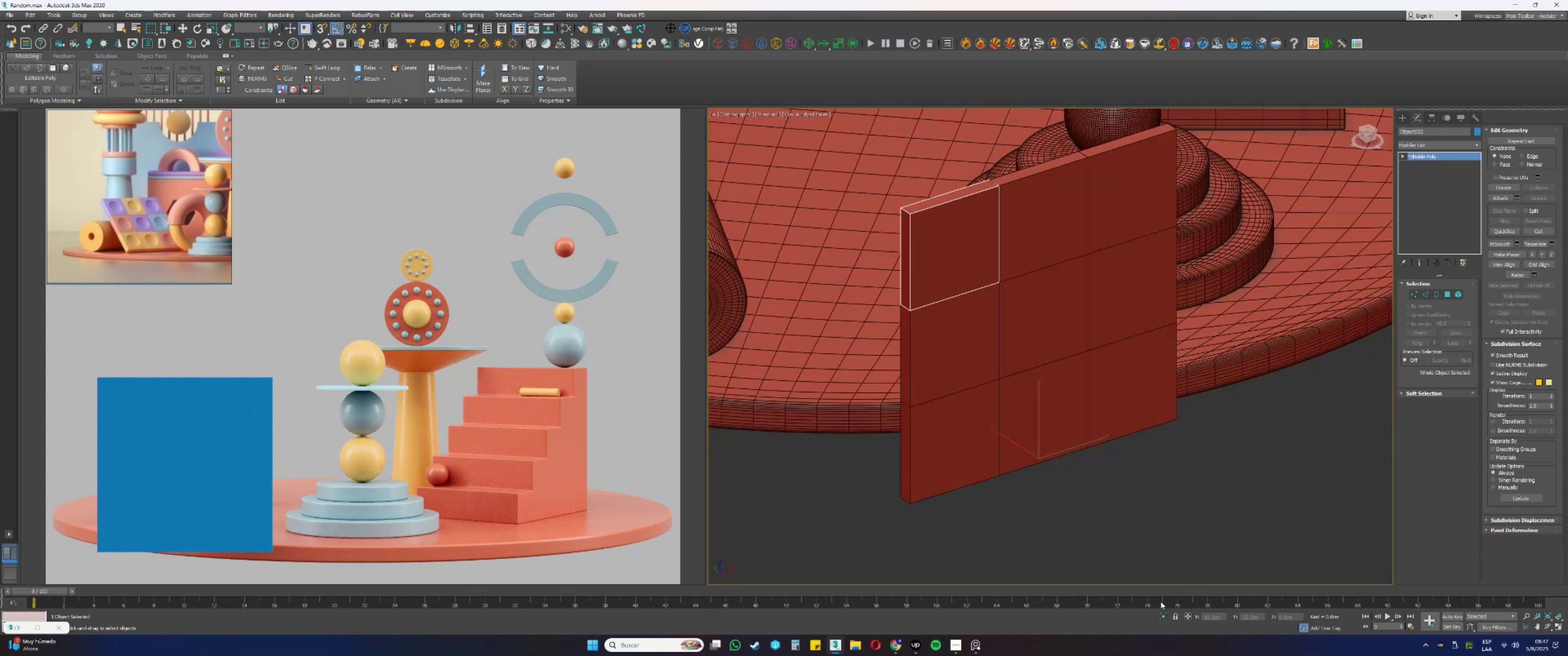 
left_click([1165, 613])
 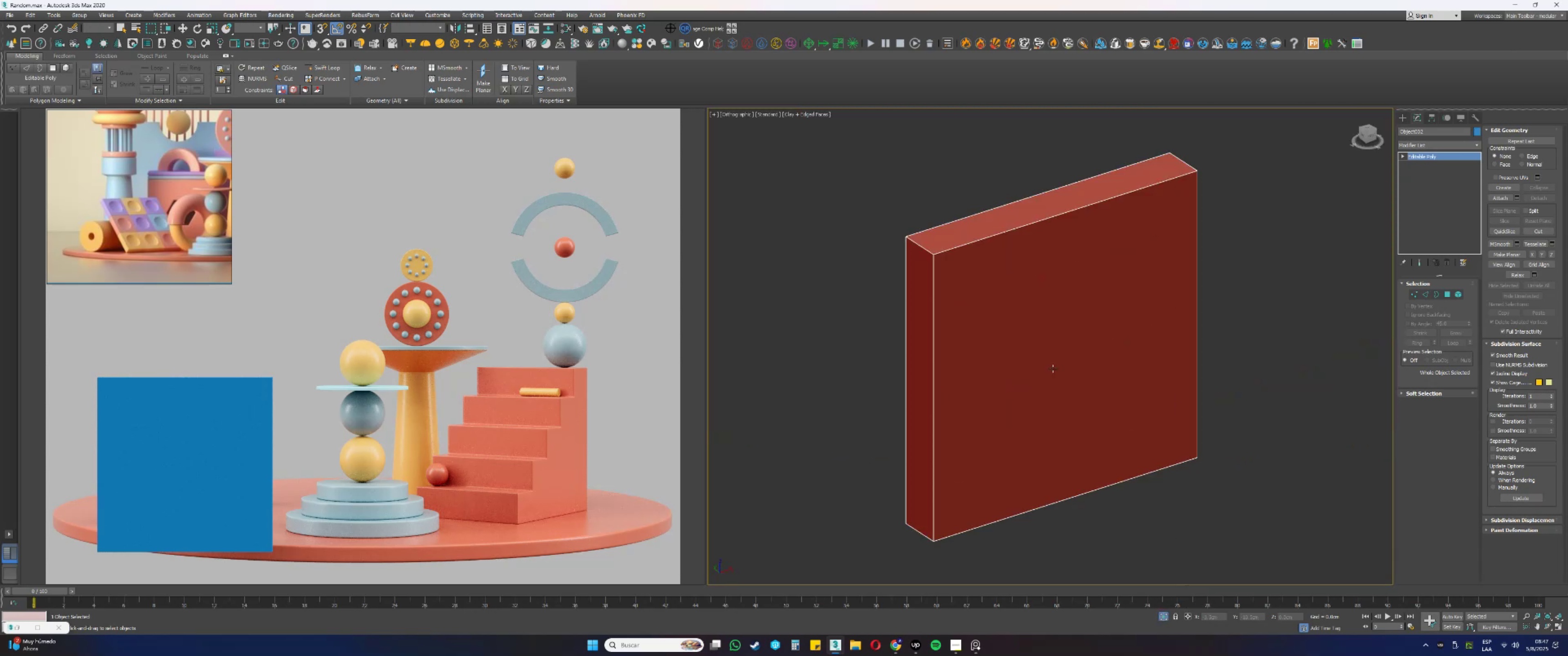 
key(Alt+AltLeft)
 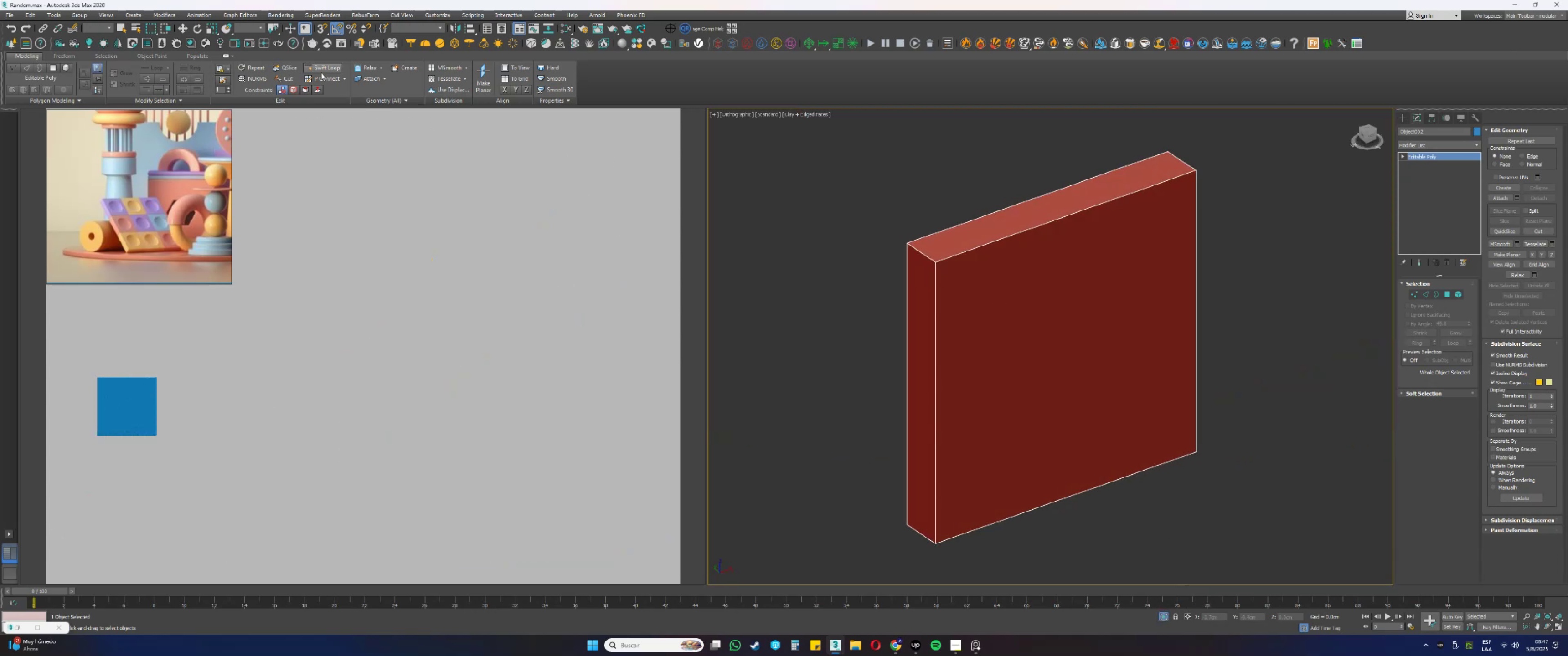 
key(Alt+AltLeft)
 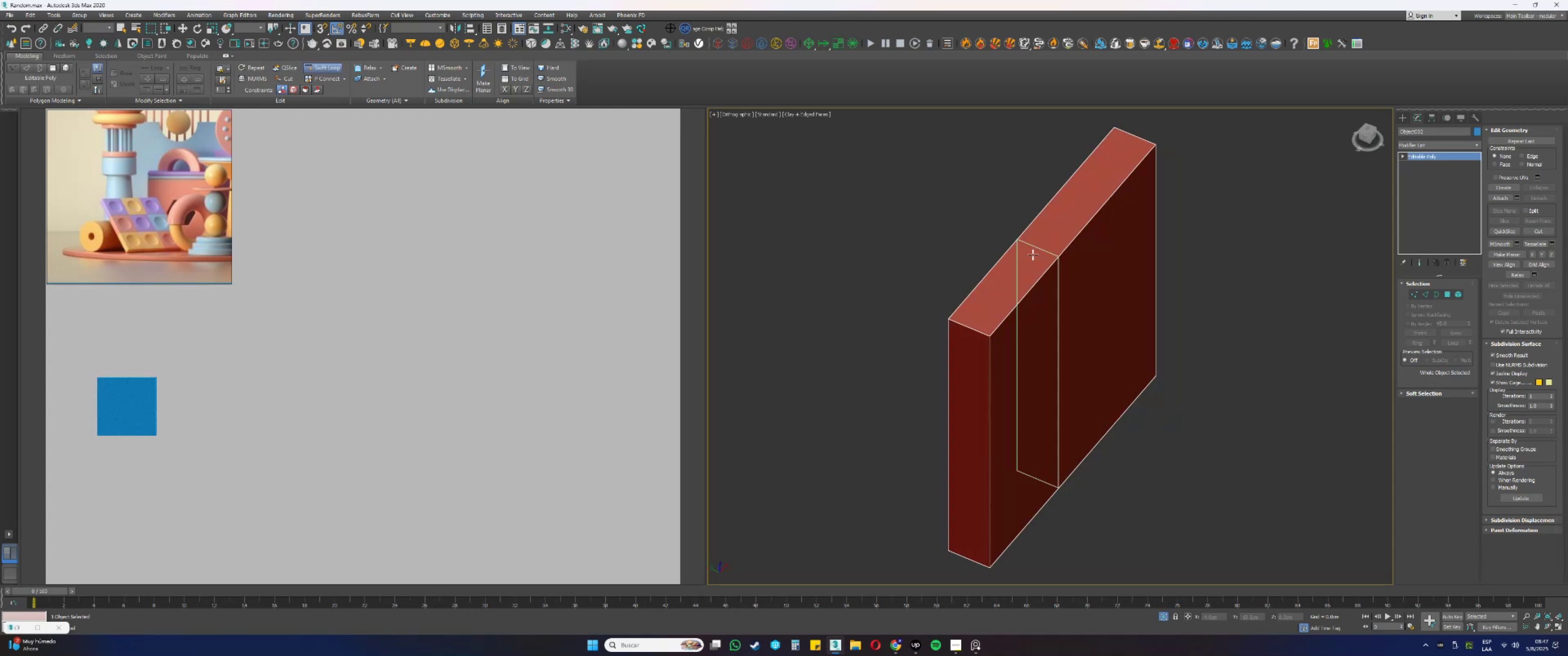 
scroll: coordinate [962, 304], scroll_direction: up, amount: 4.0
 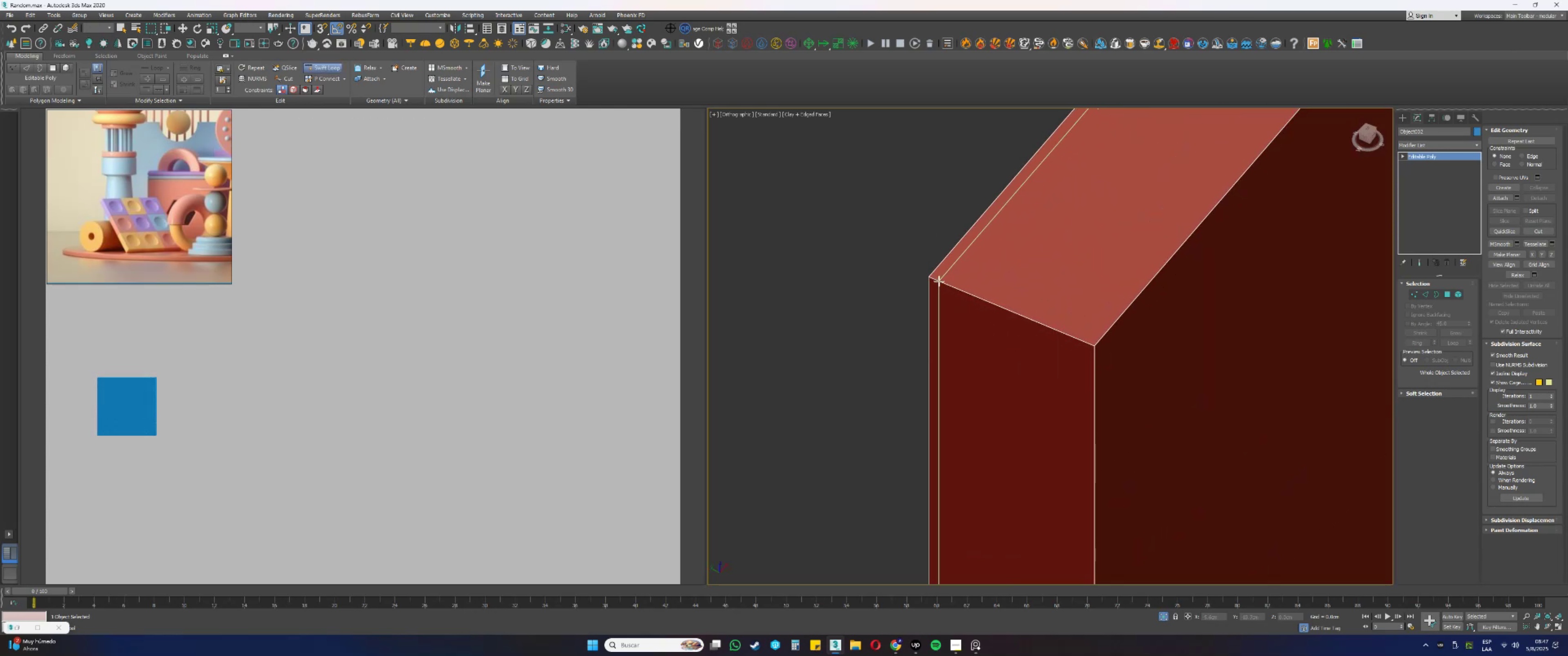 
left_click([938, 280])
 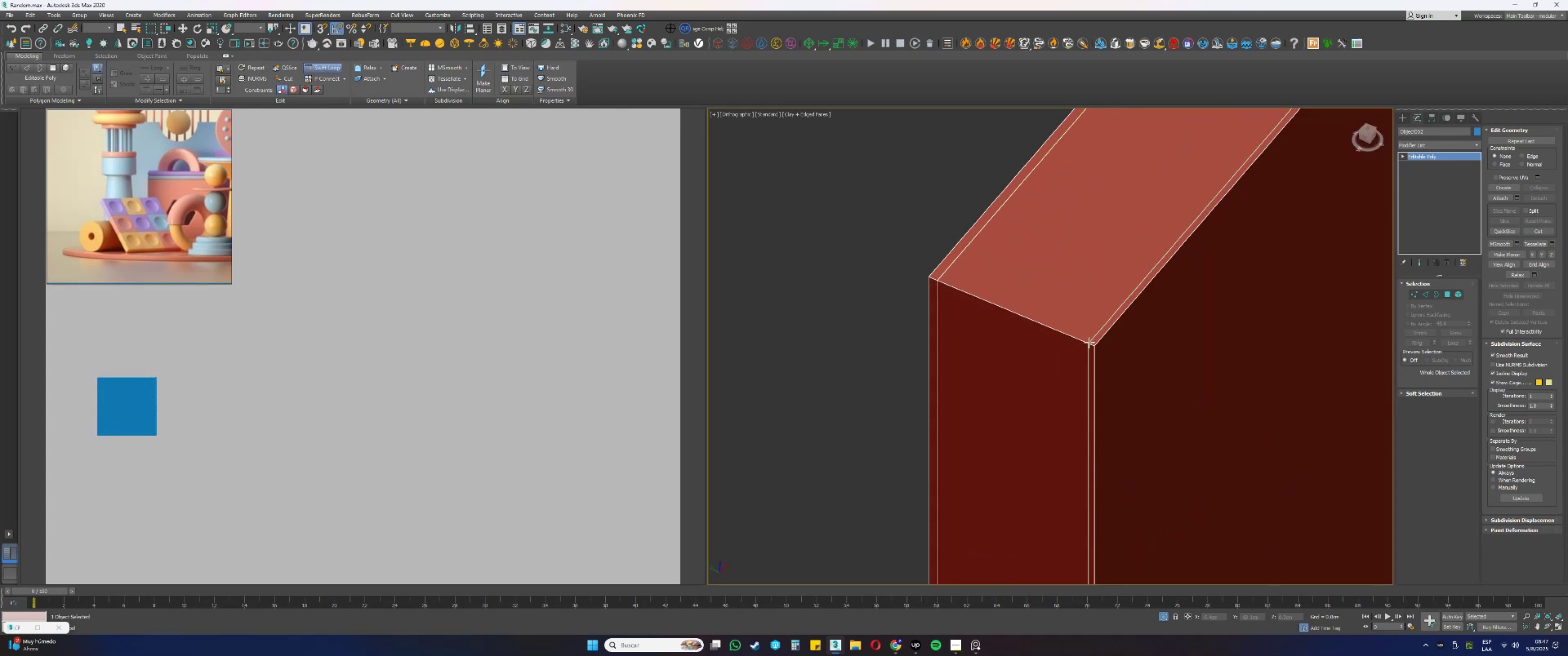 
left_click([1088, 342])
 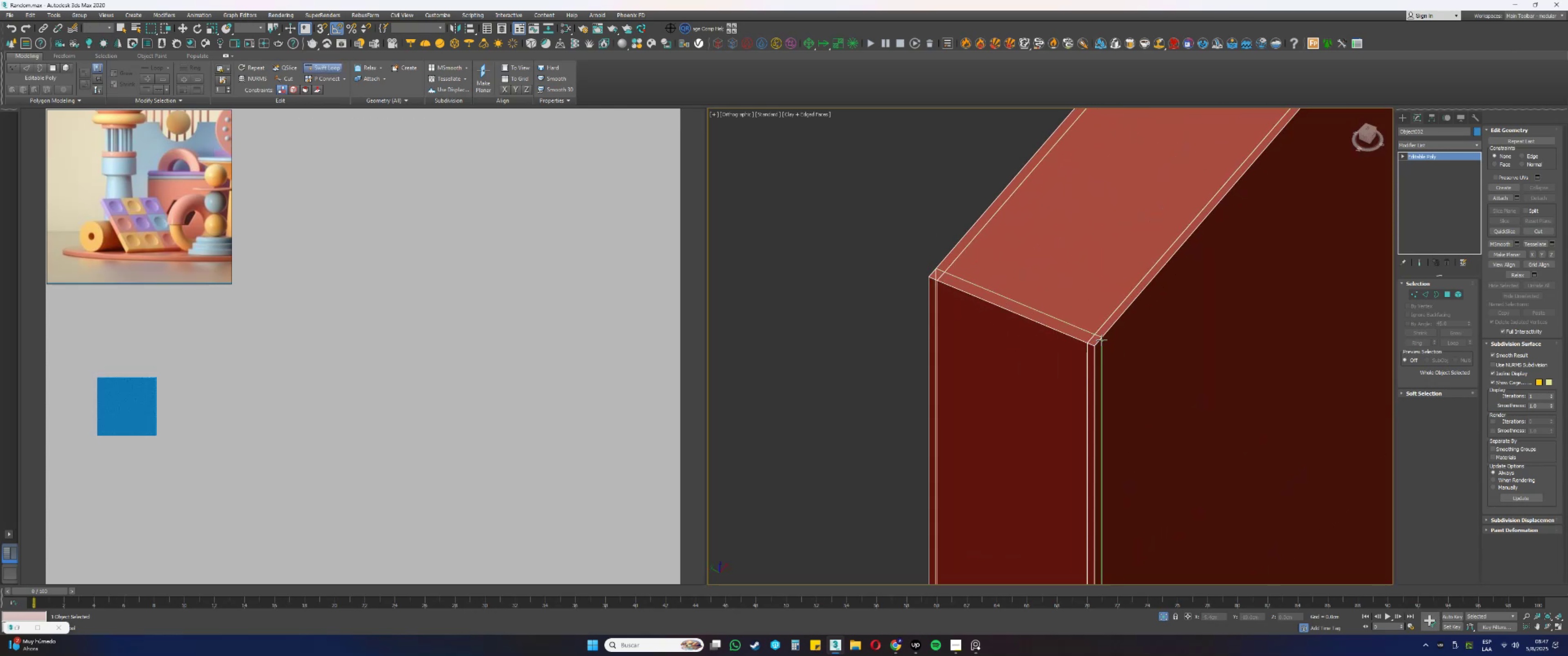 
left_click([1102, 340])
 